 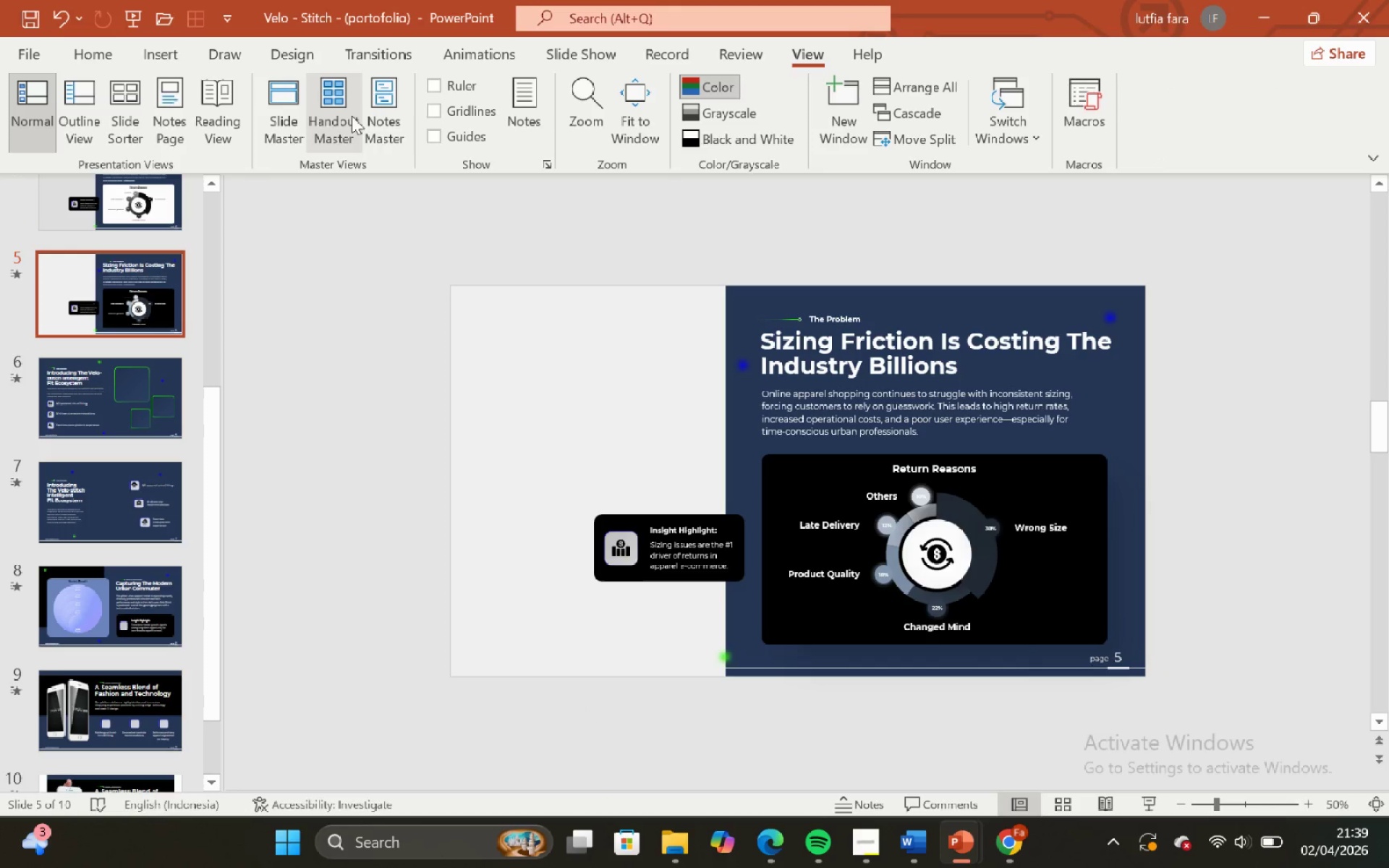 
left_click([642, 408])
 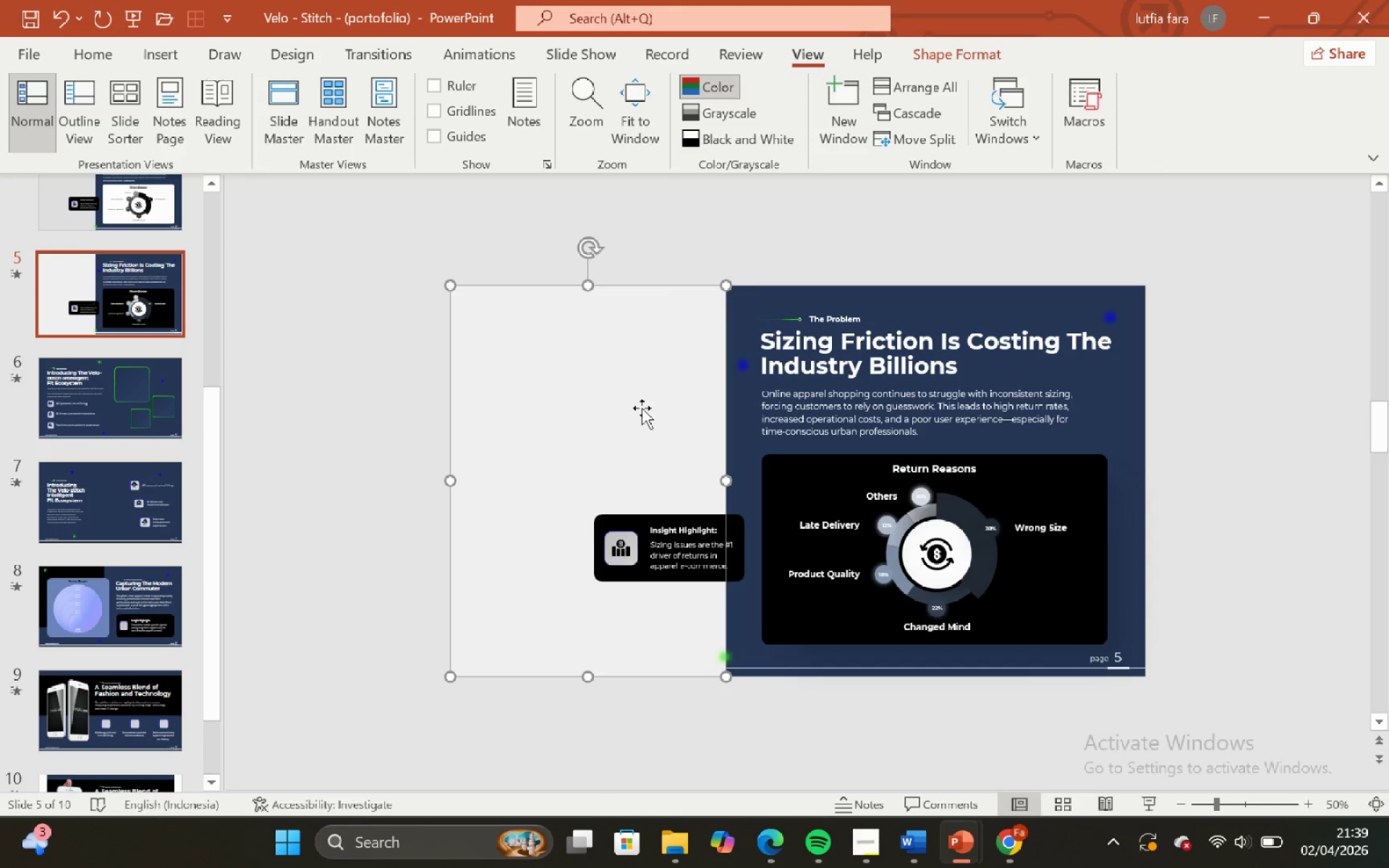 
key(Control+C)
 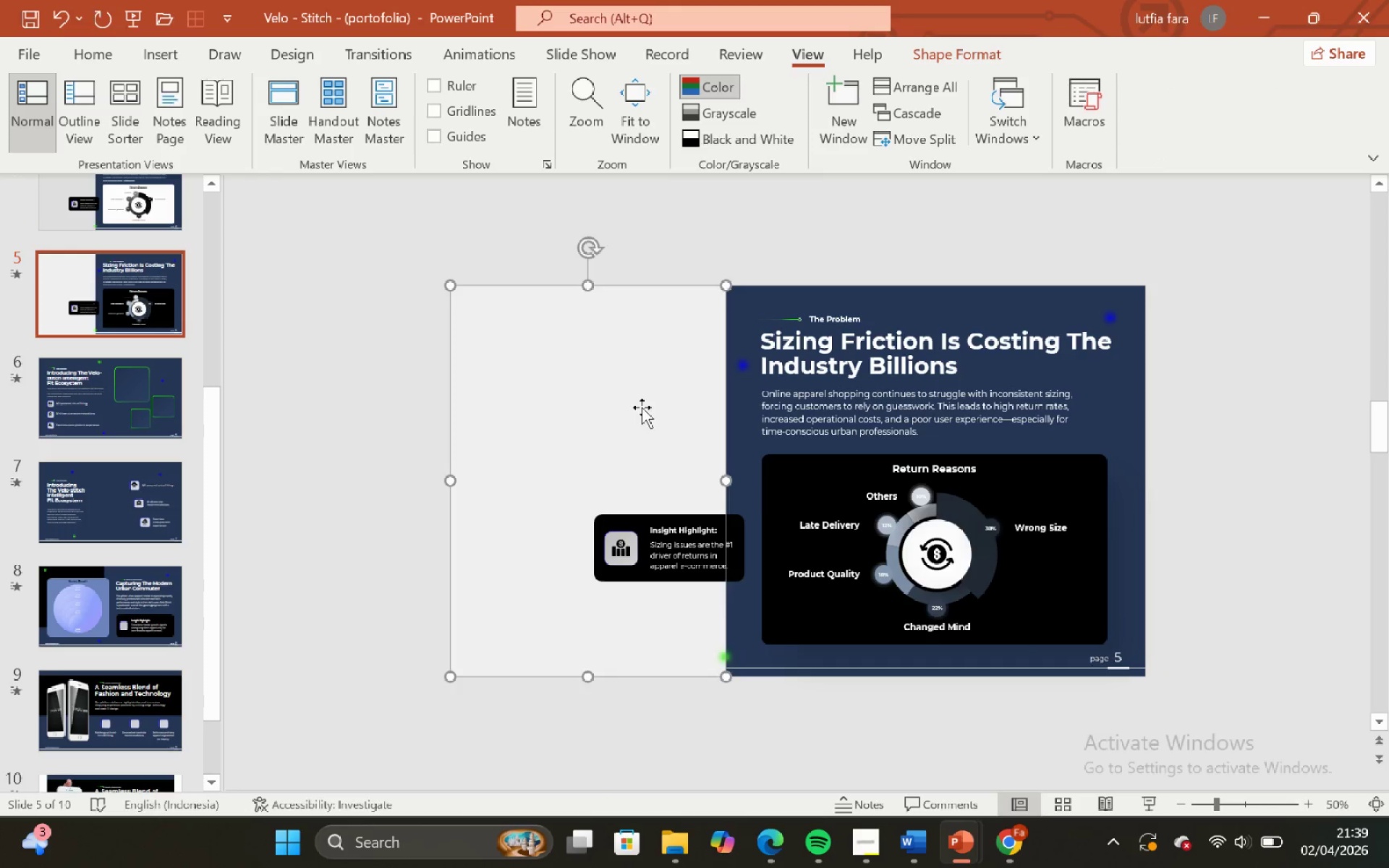 
key(Backspace)
 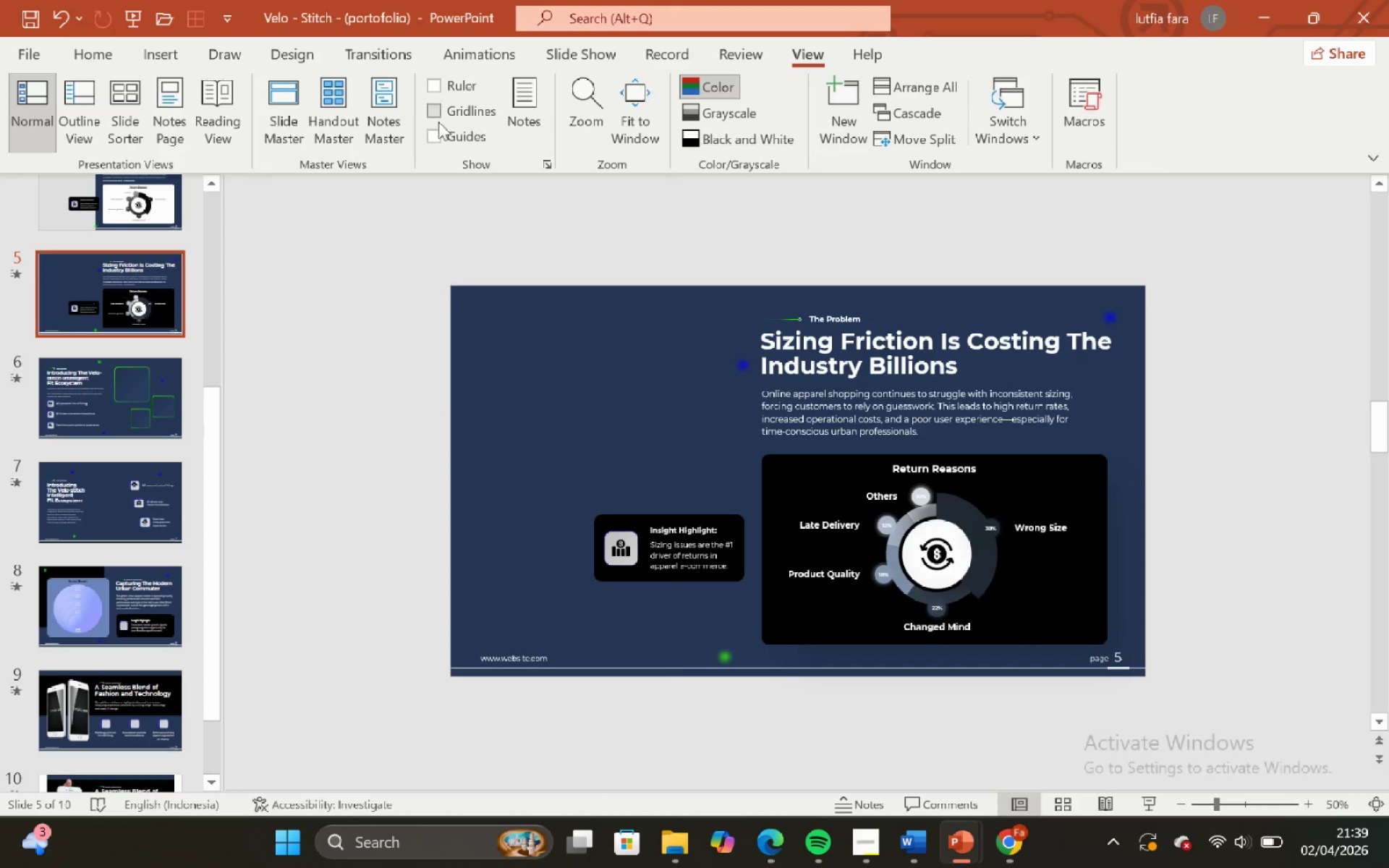 
left_click([290, 127])
 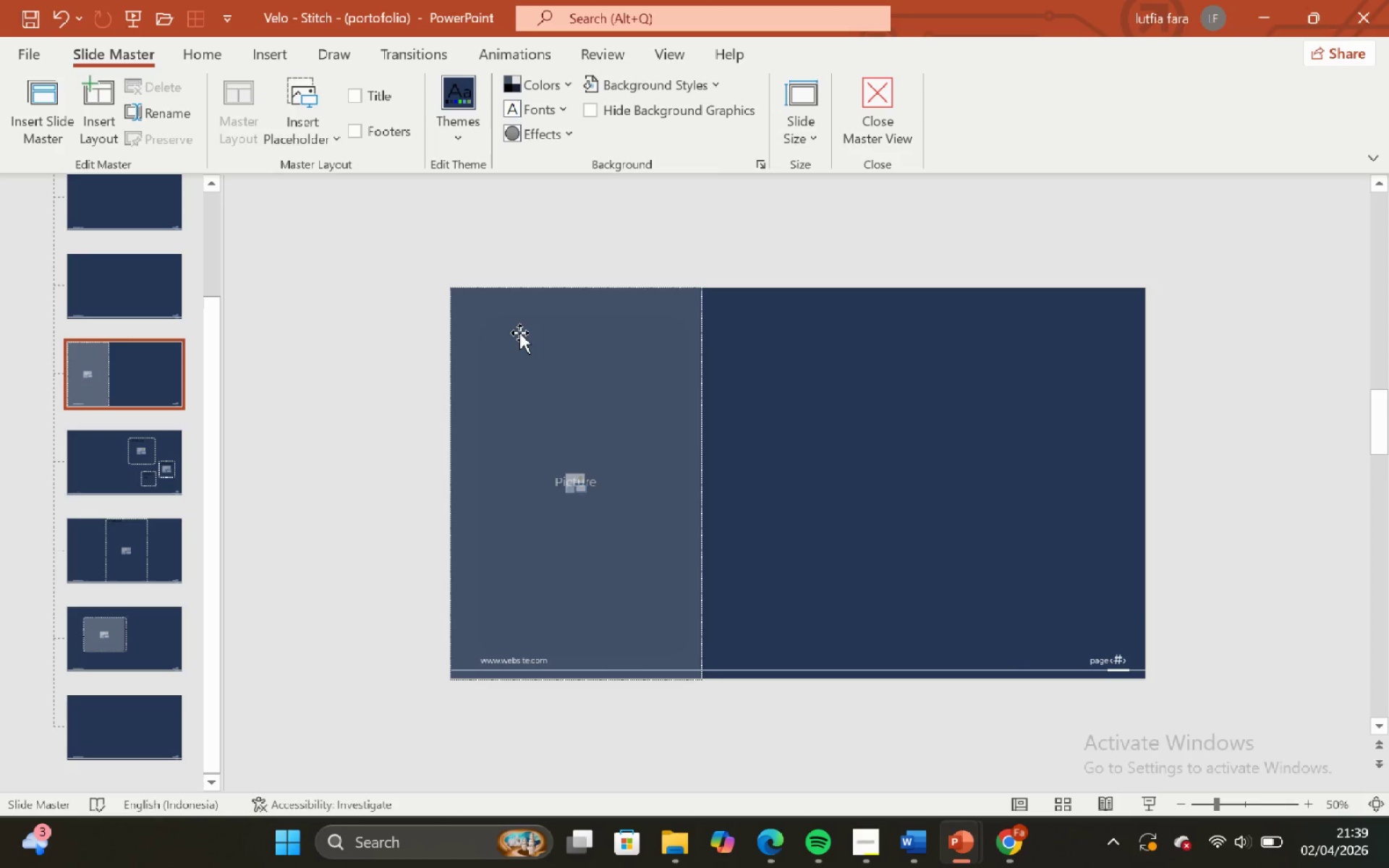 
left_click([519, 332])
 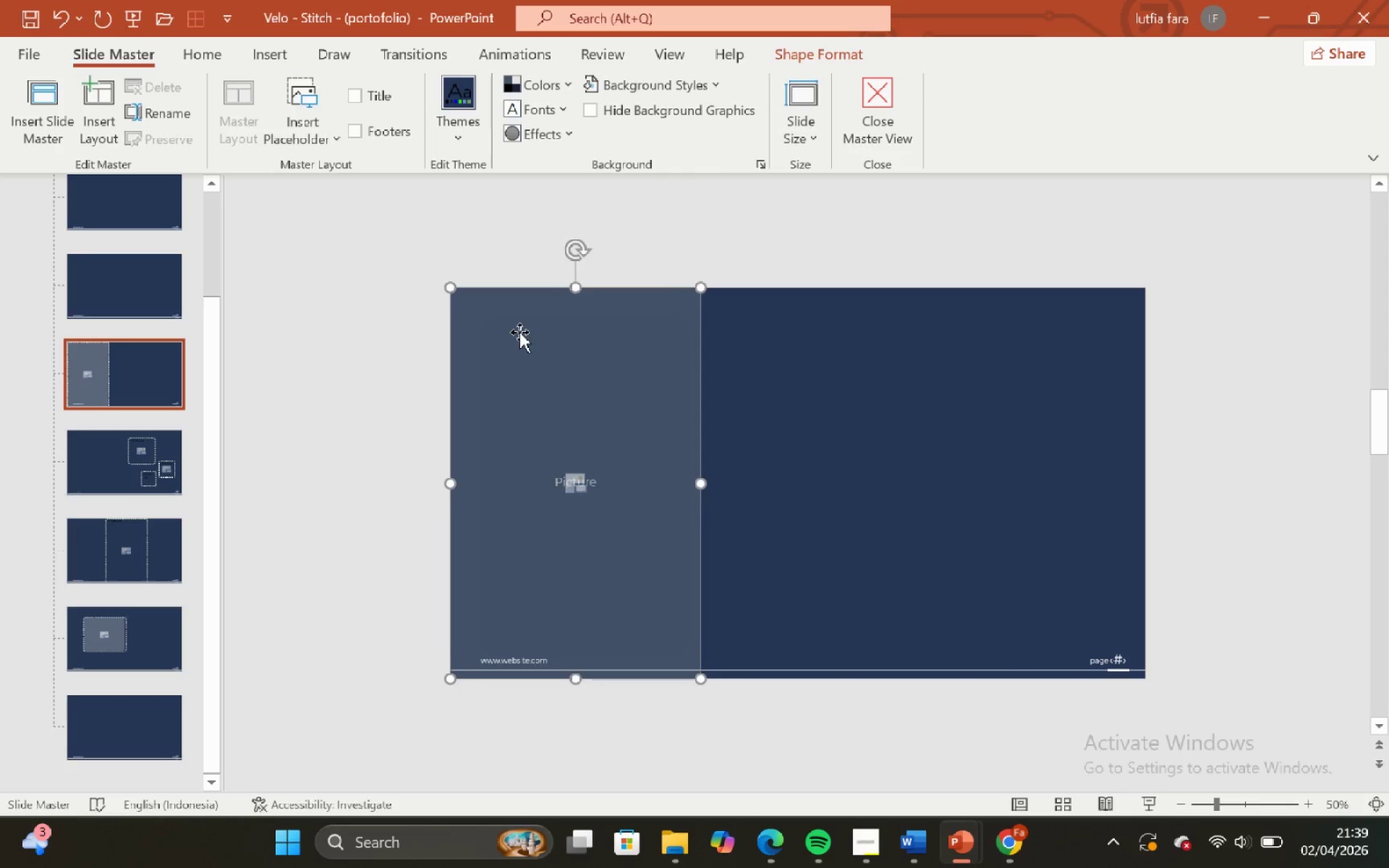 
key(Backspace)
 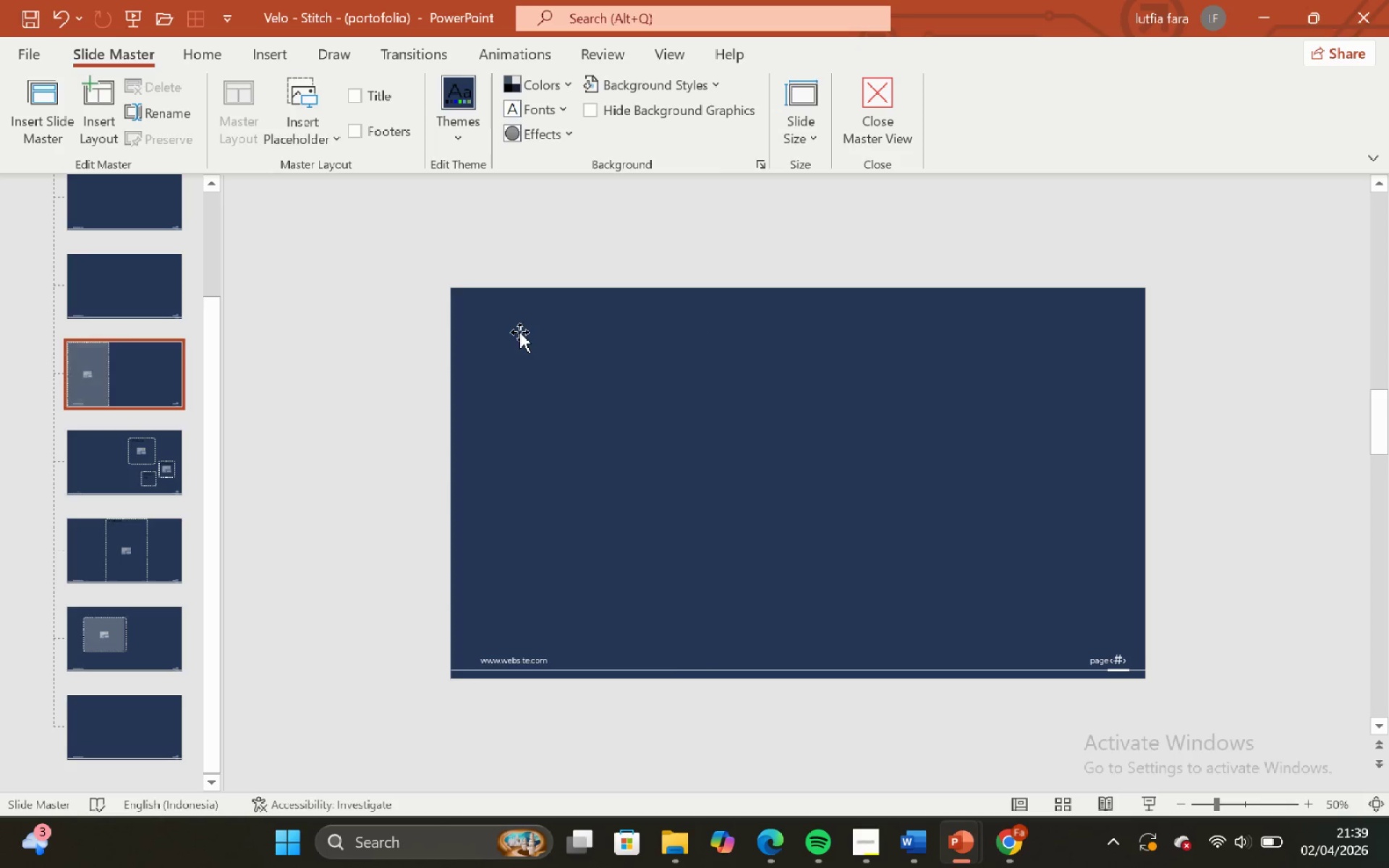 
key(Control+V)
 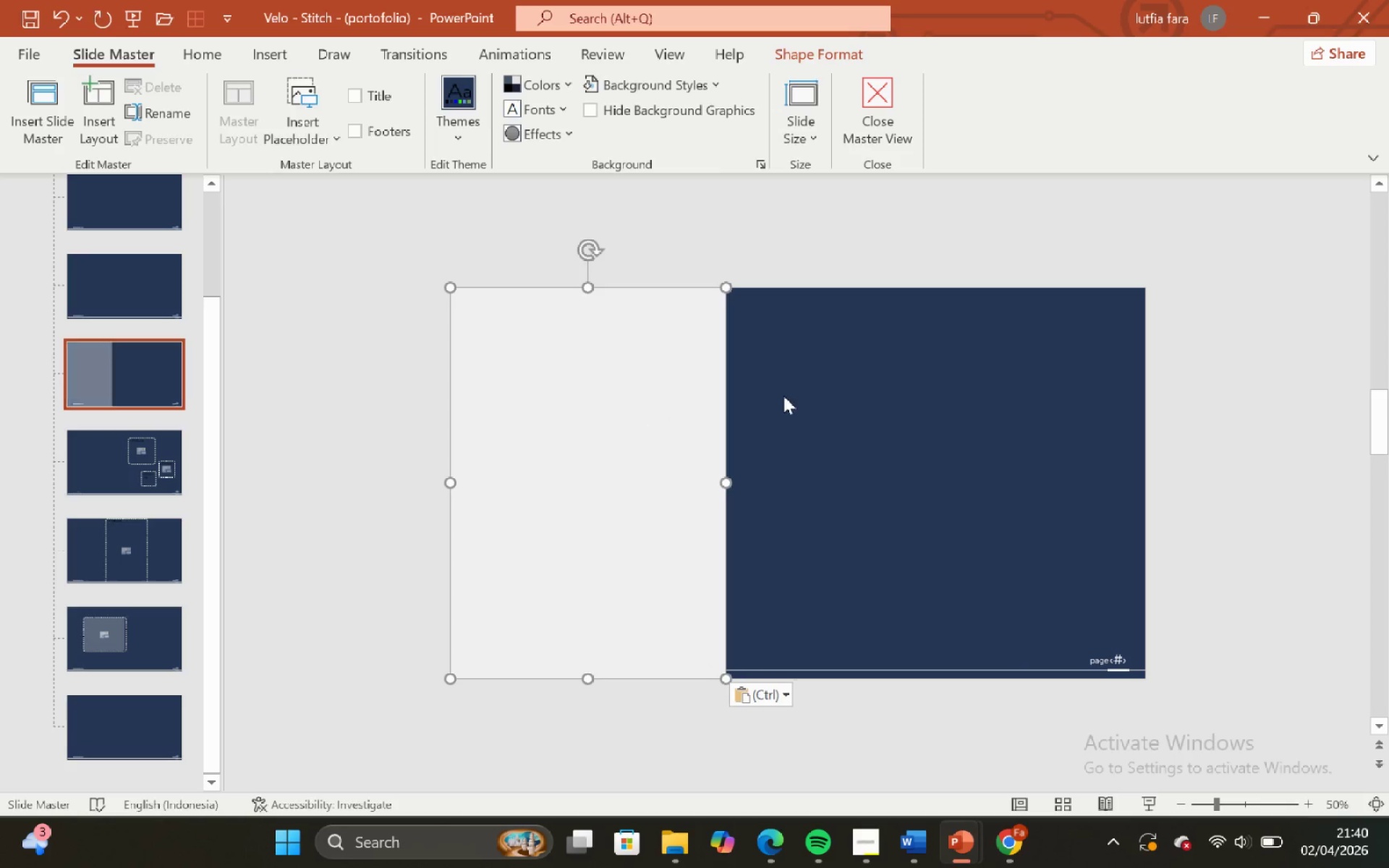 
left_click([789, 381])
 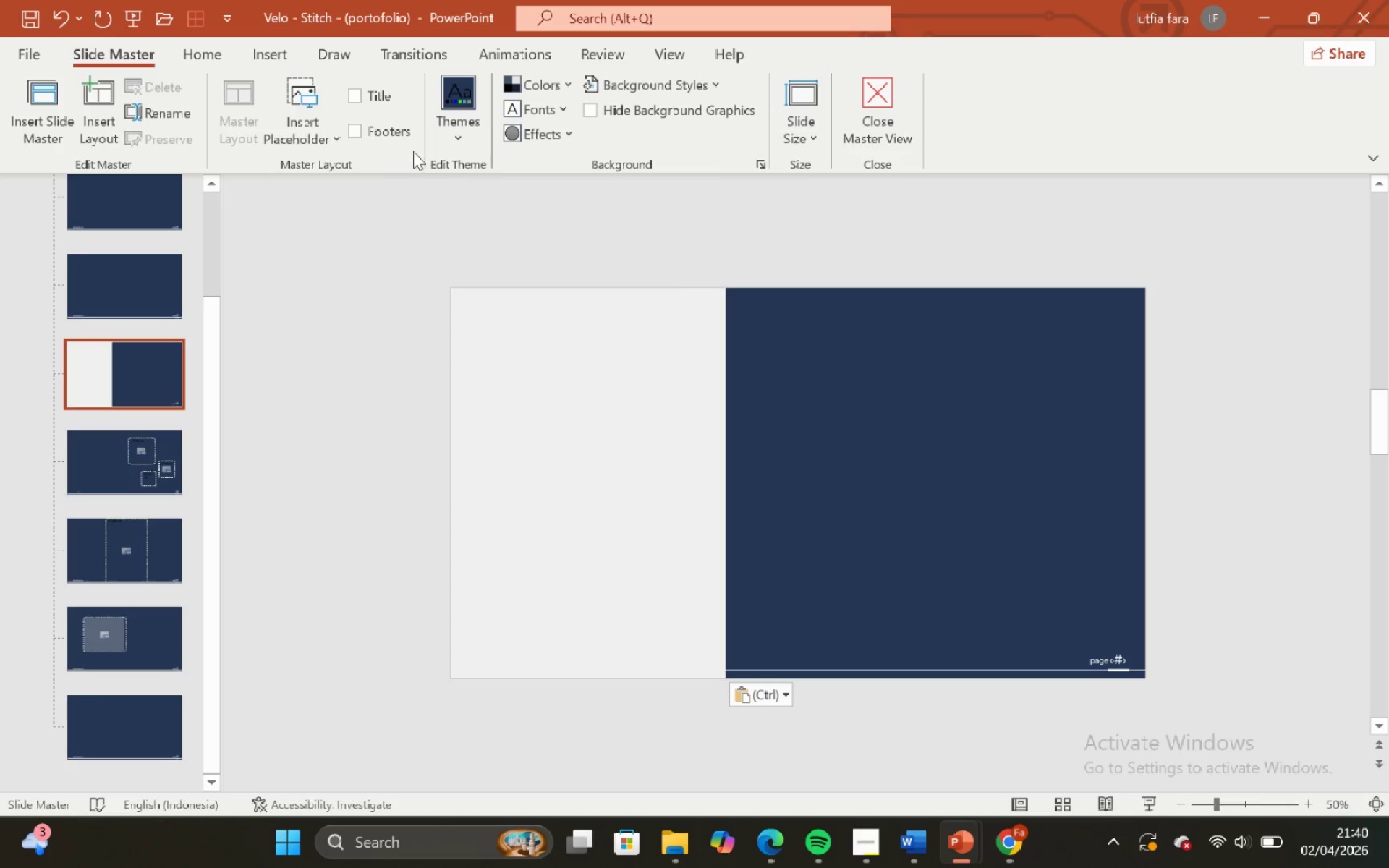 
left_click([313, 137])
 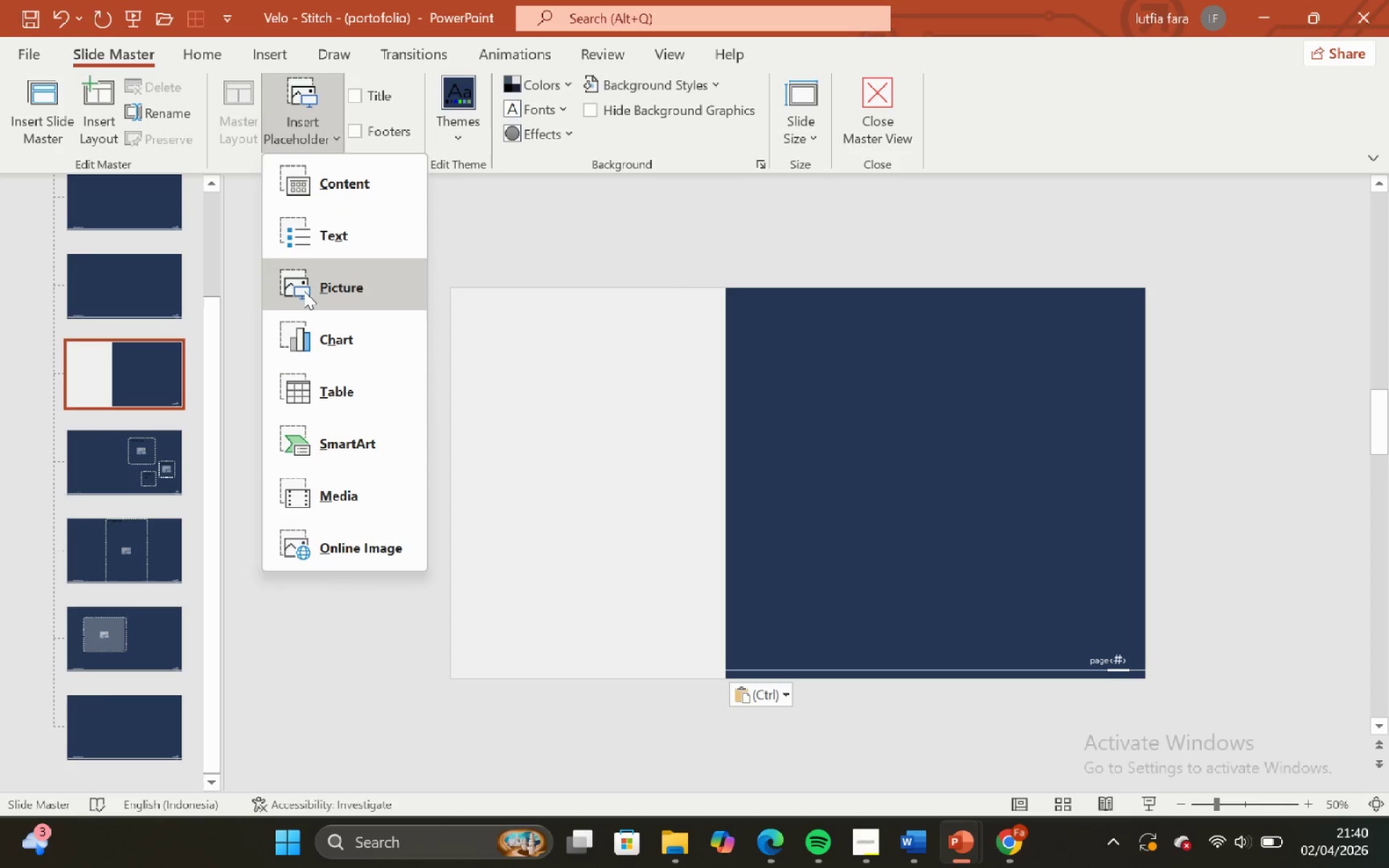 
left_click([304, 291])
 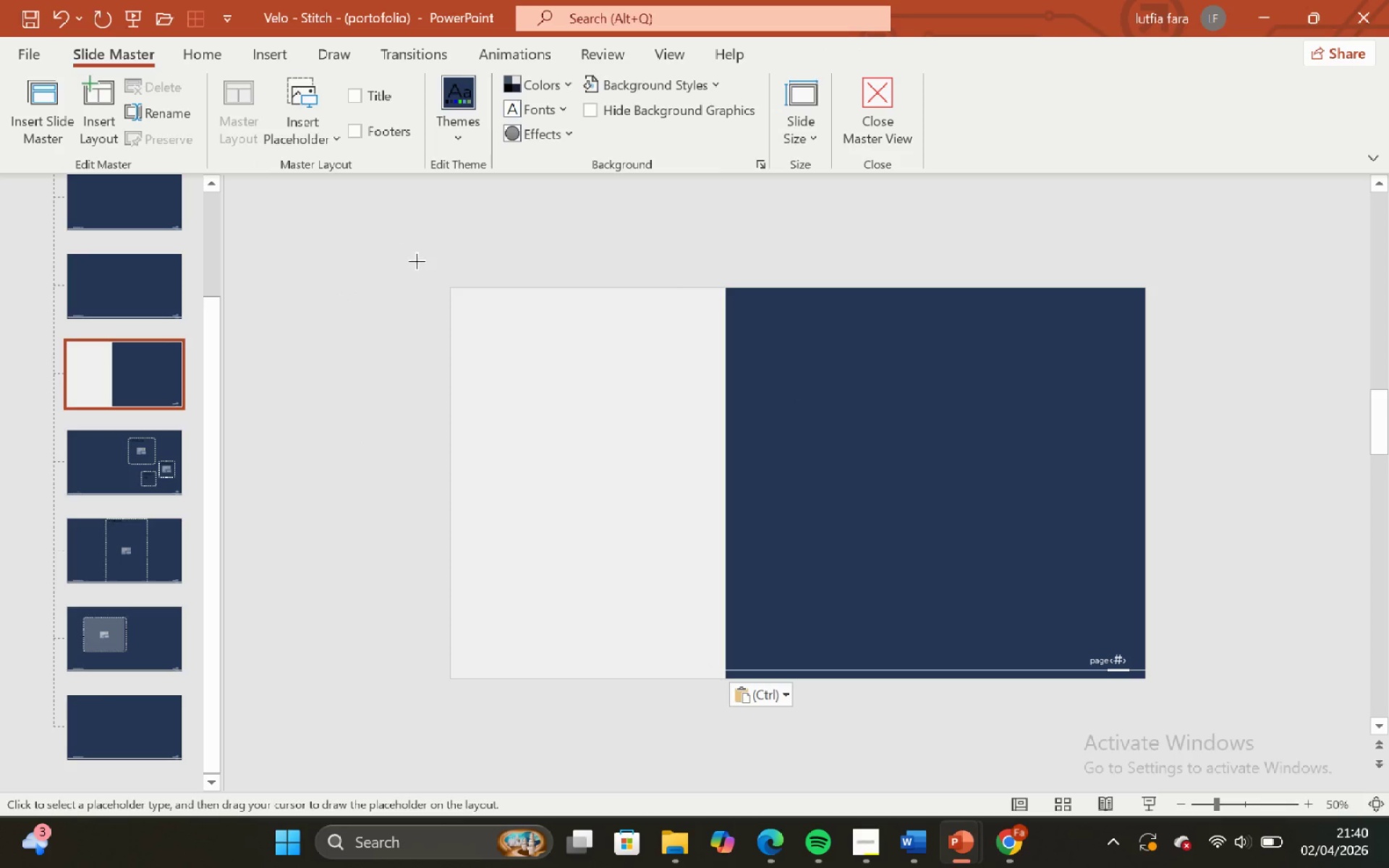 
left_click_drag(start_coordinate=[417, 261], to_coordinate=[758, 708])
 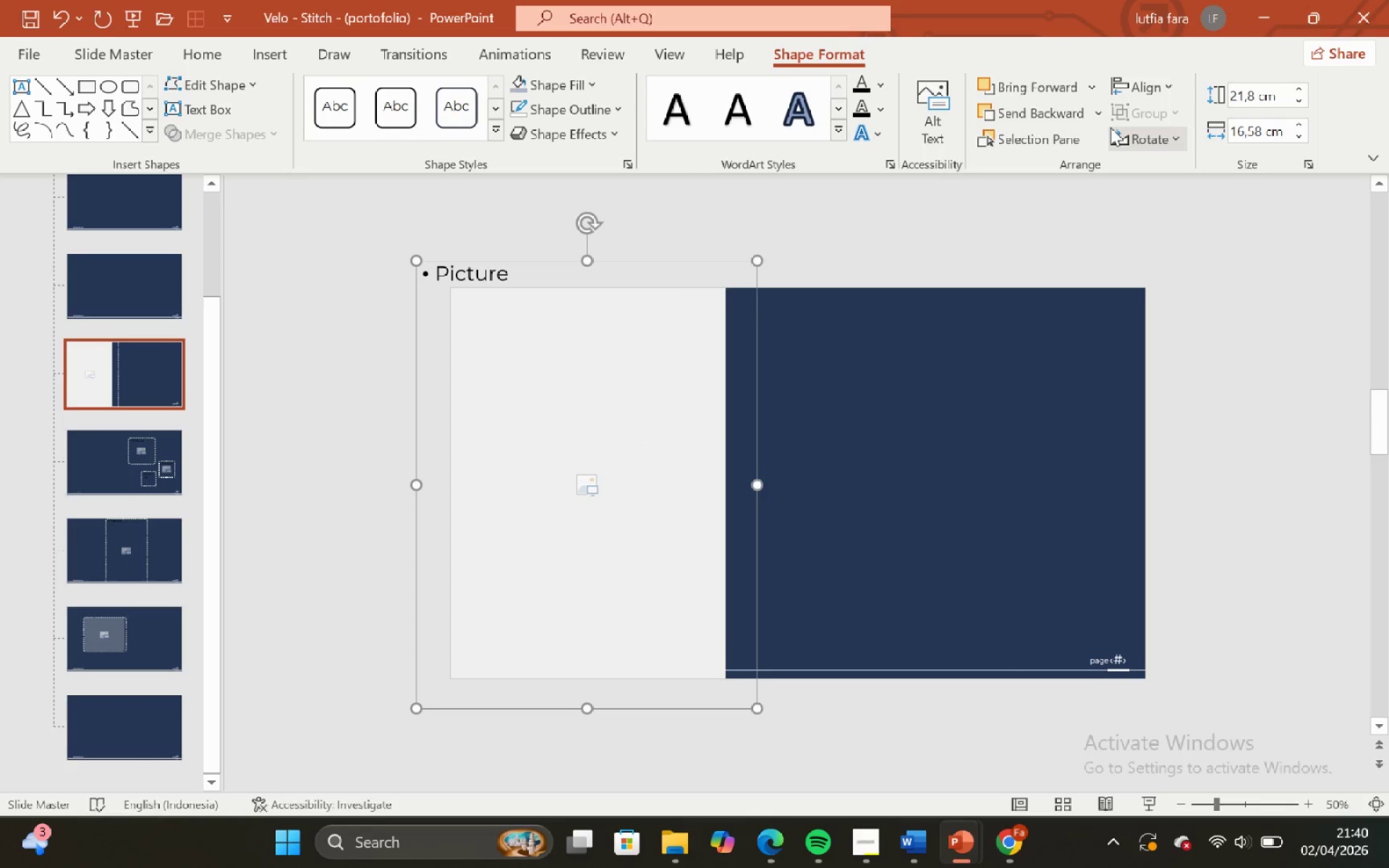 
left_click([1100, 116])
 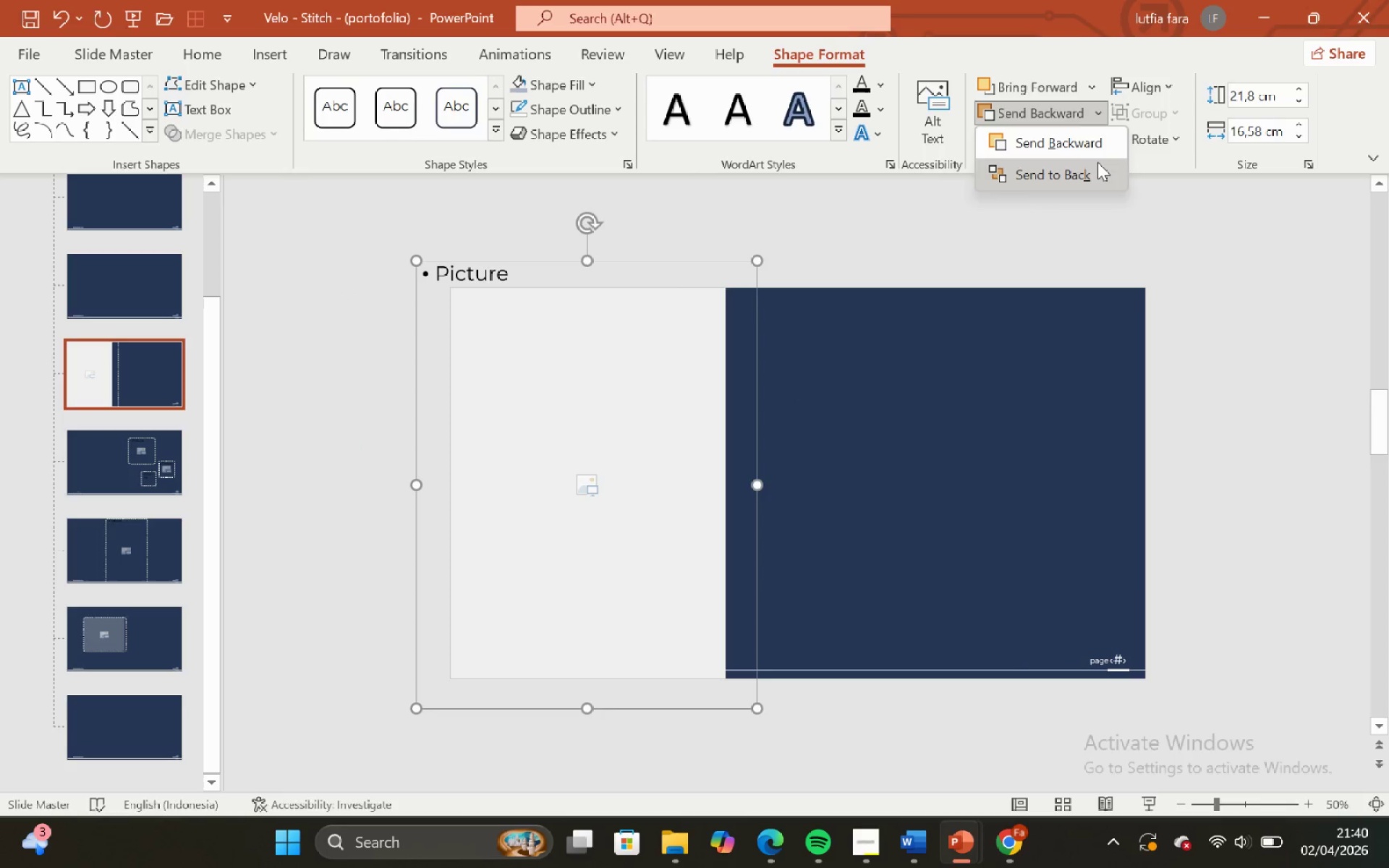 
left_click([1097, 162])
 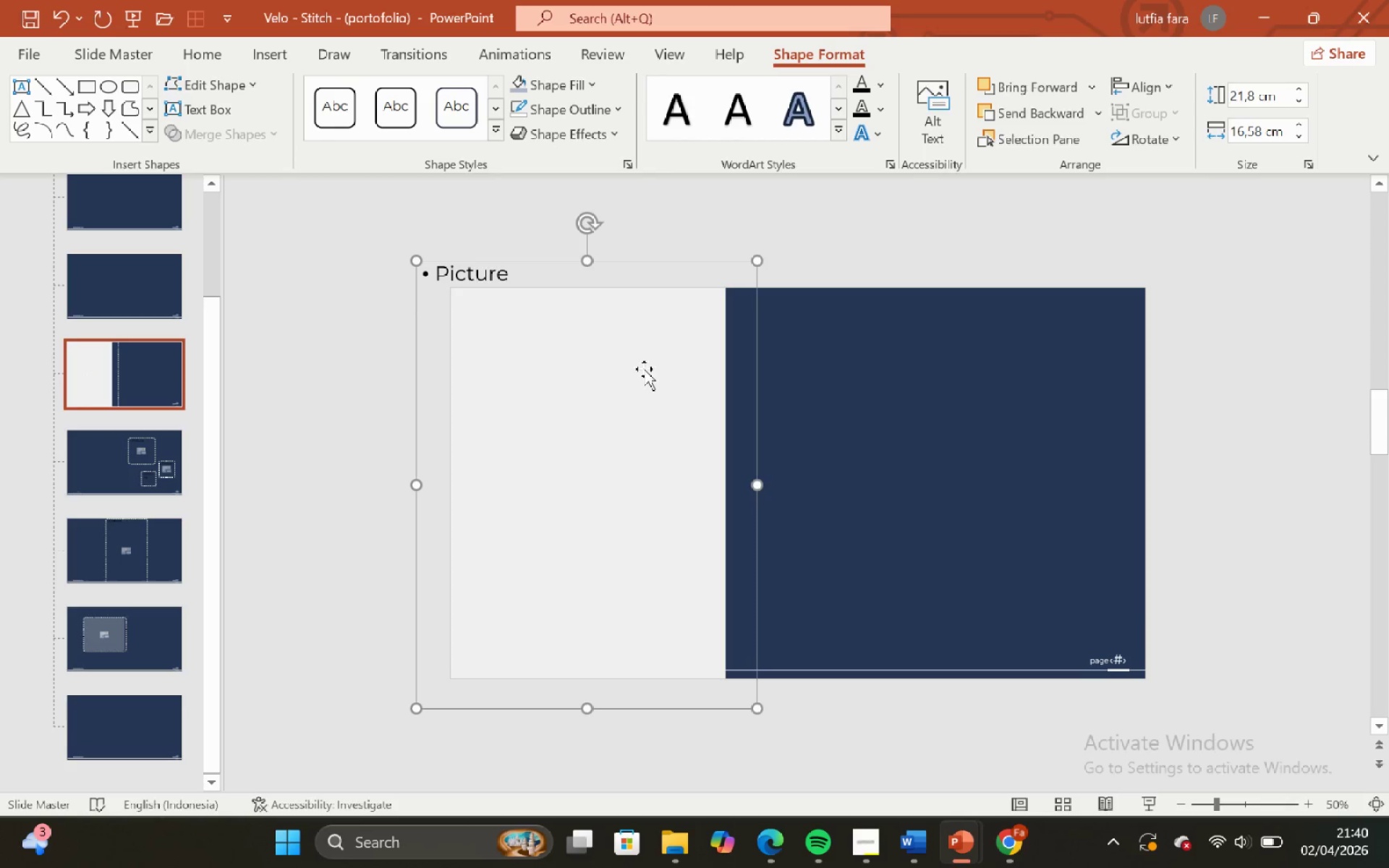 
hold_key(key=ShiftLeft, duration=0.45)
left_click([640, 371])
 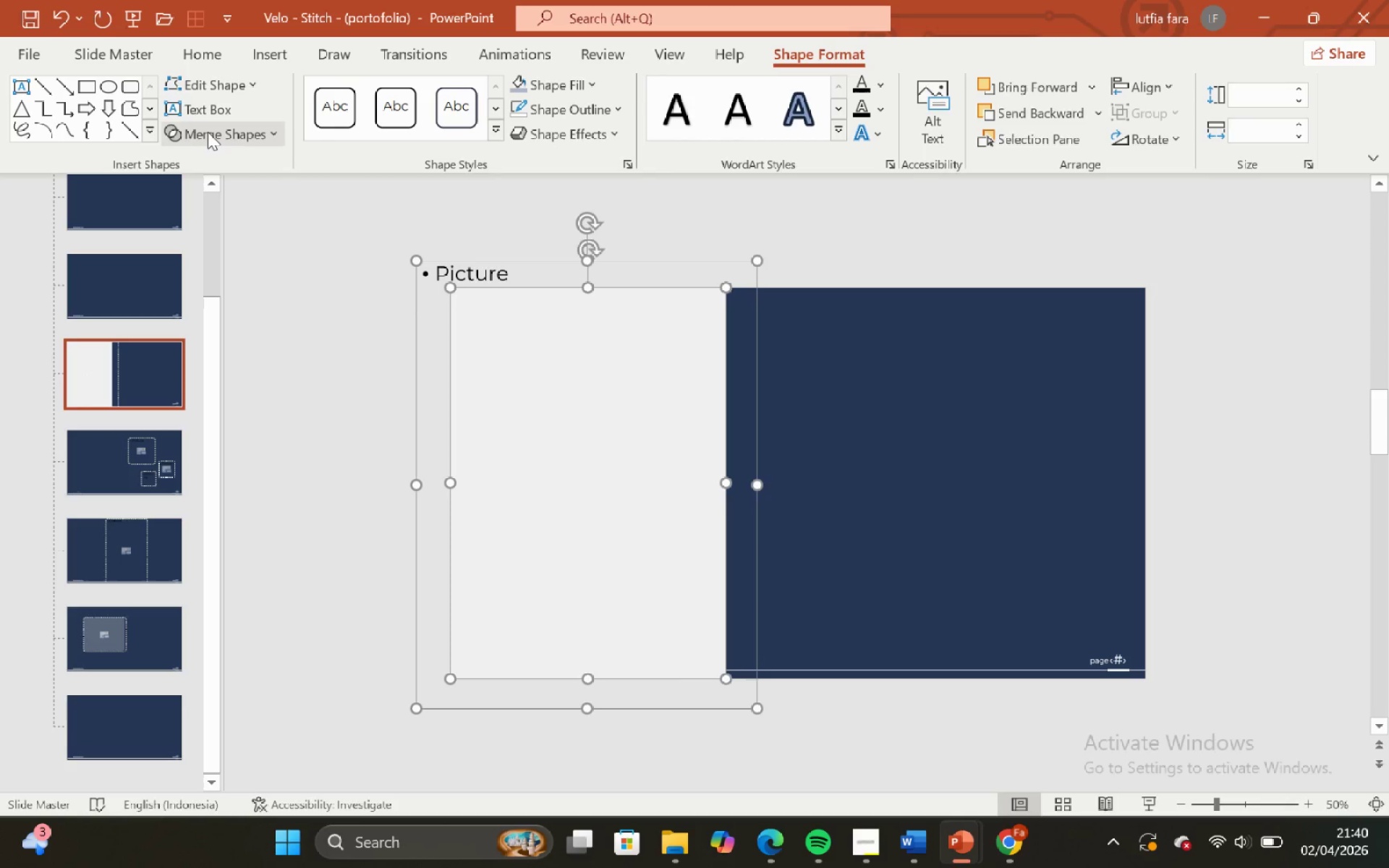 
left_click([216, 132])
 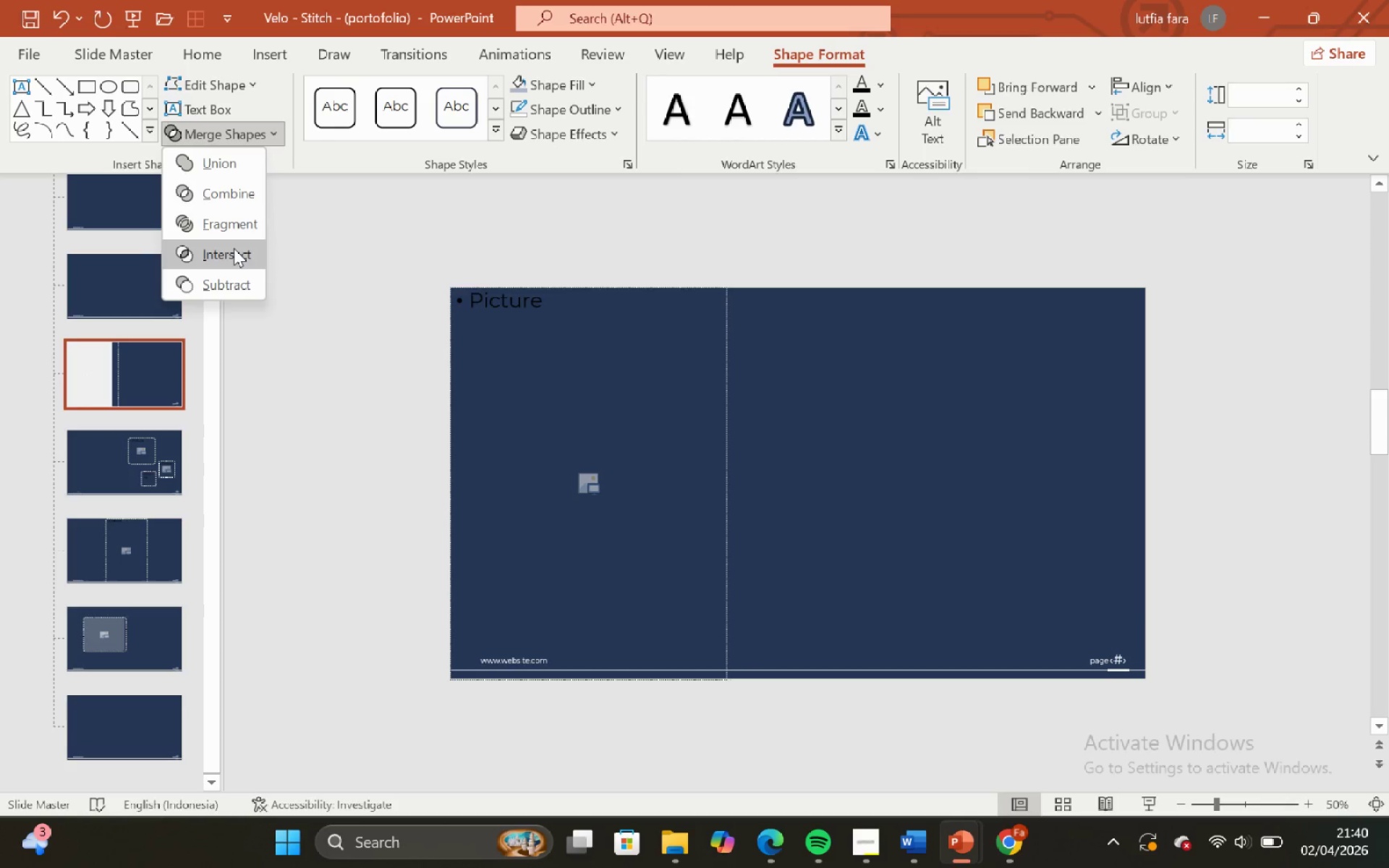 
double_click([337, 299])
 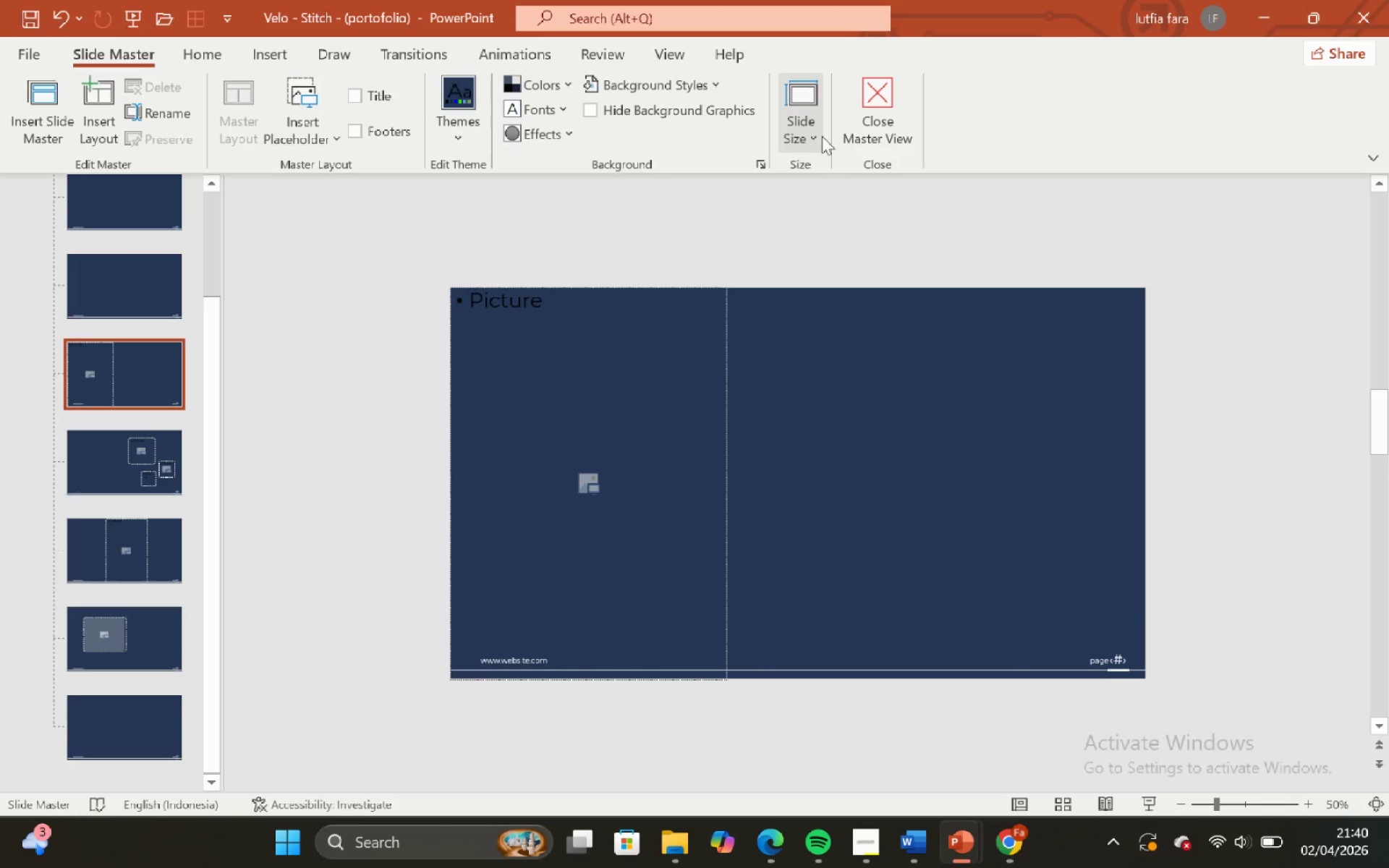 
left_click([858, 130])
 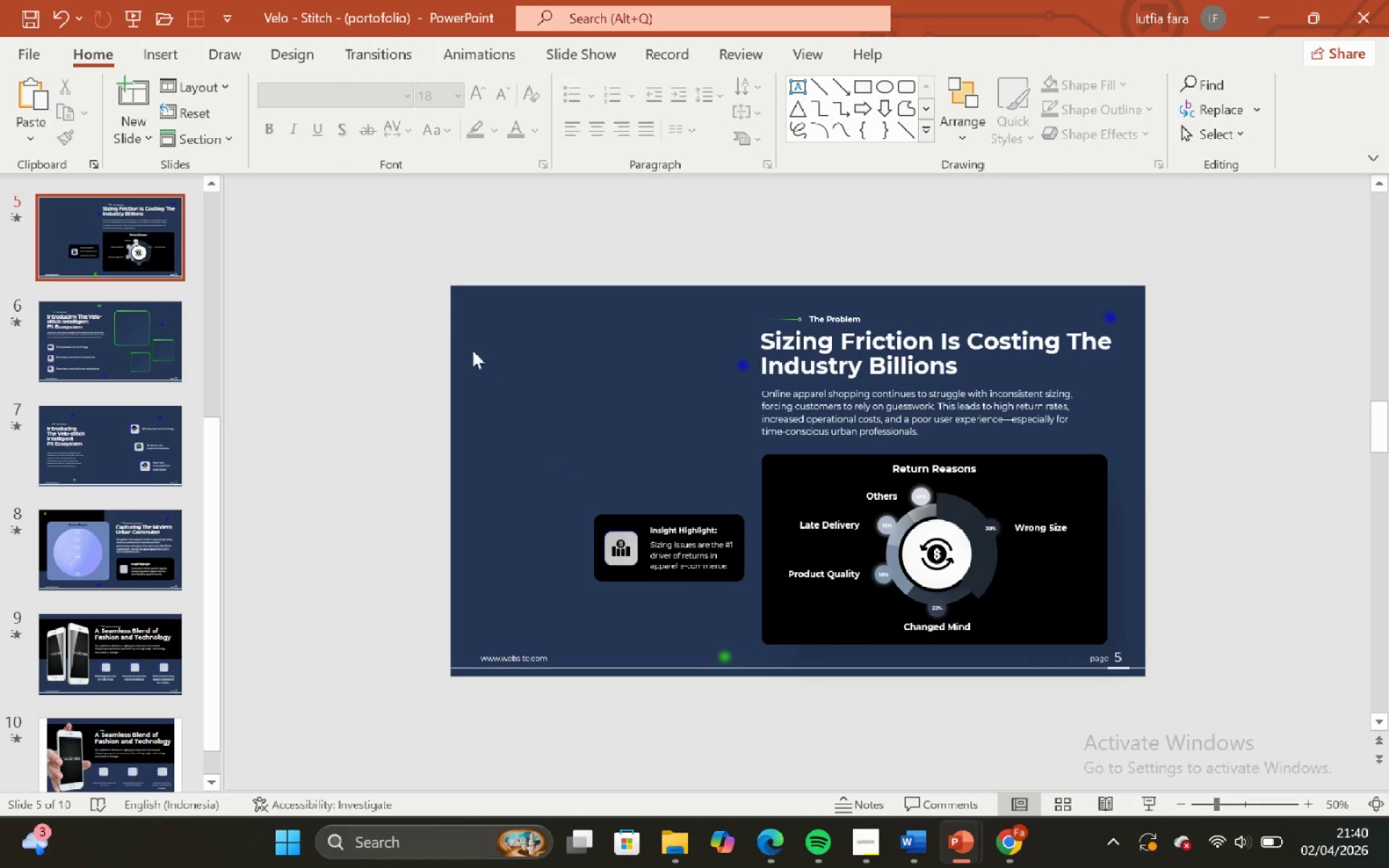 
left_click([192, 82])
 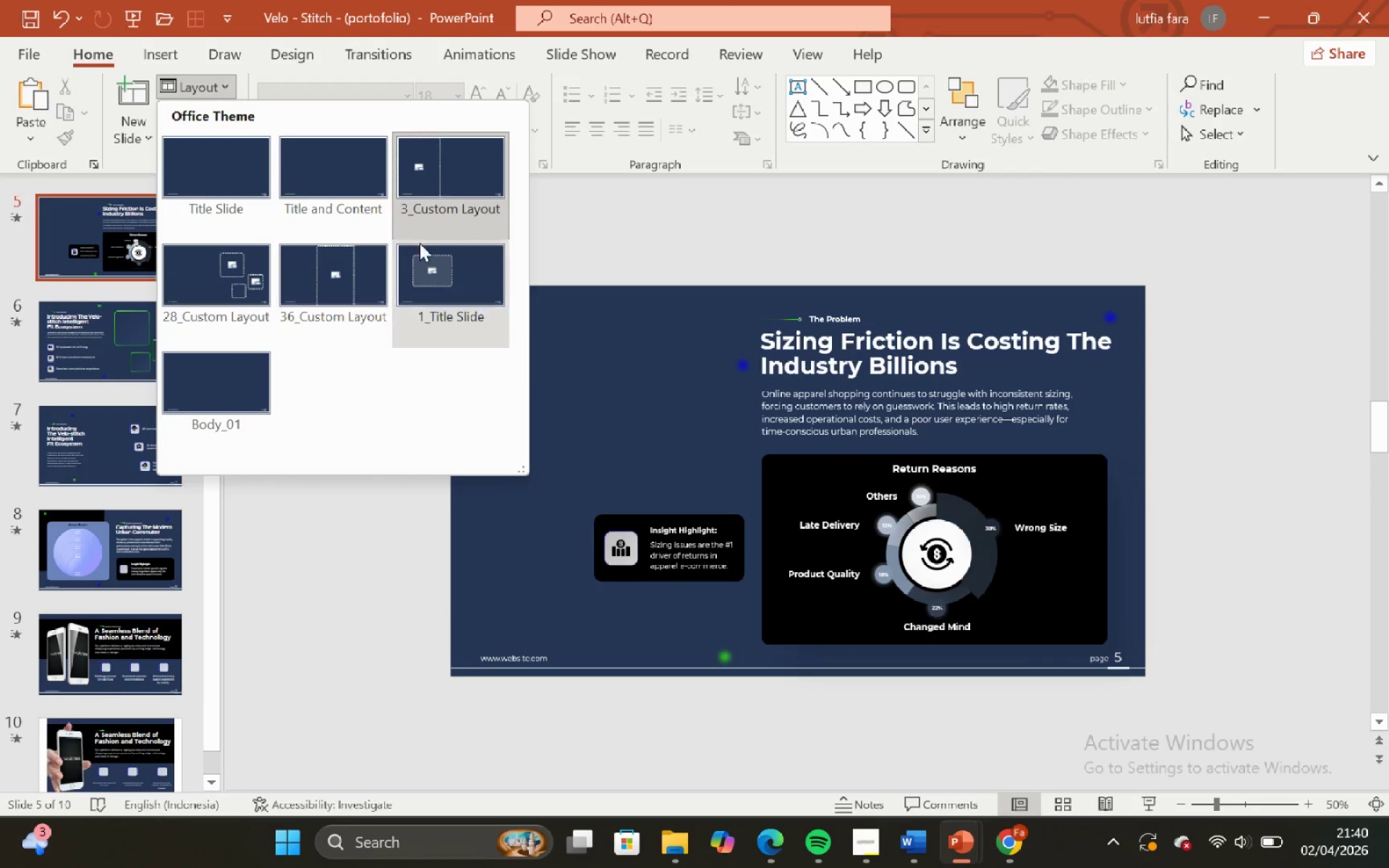 
left_click([441, 179])
 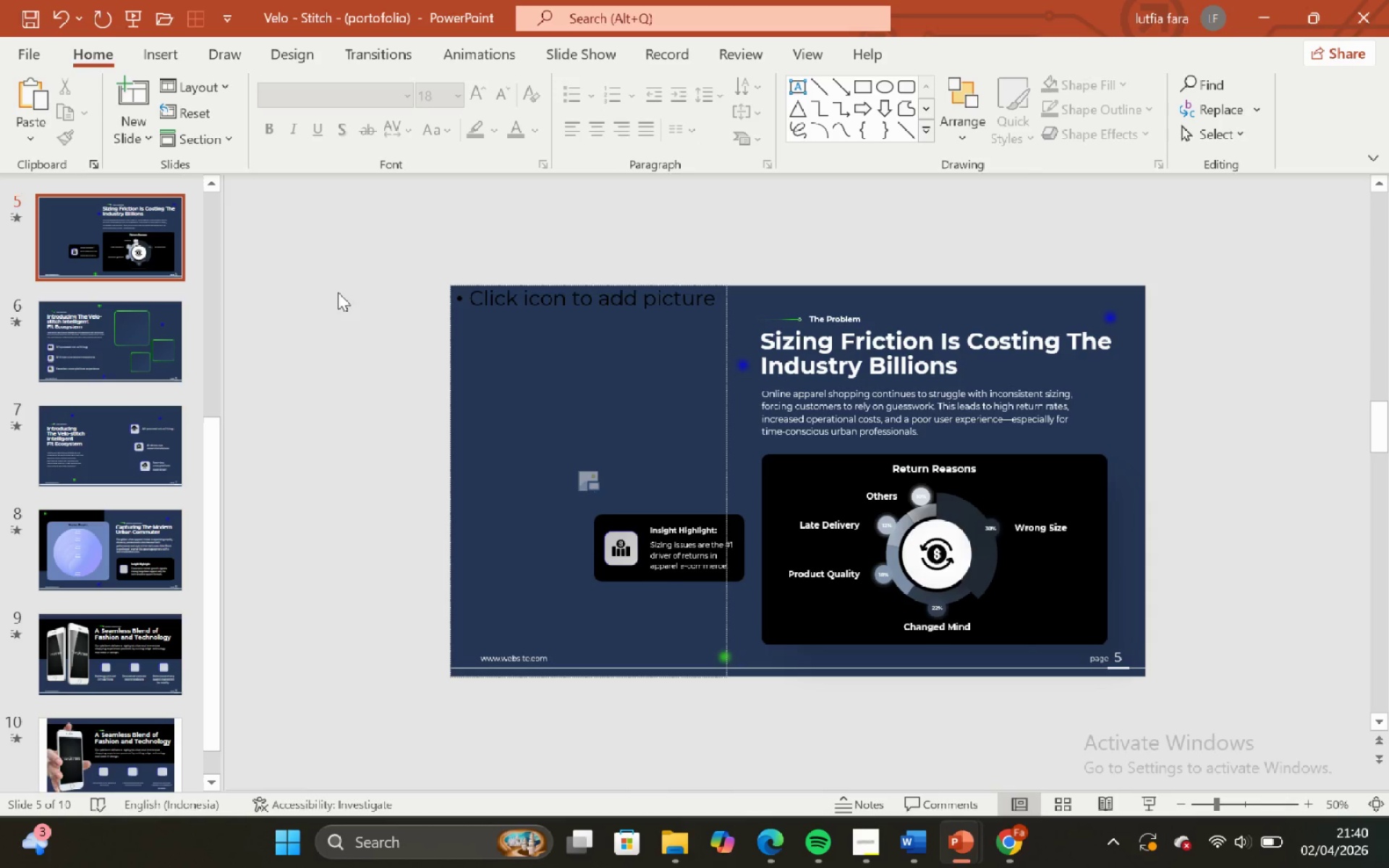 
left_click([366, 302])
 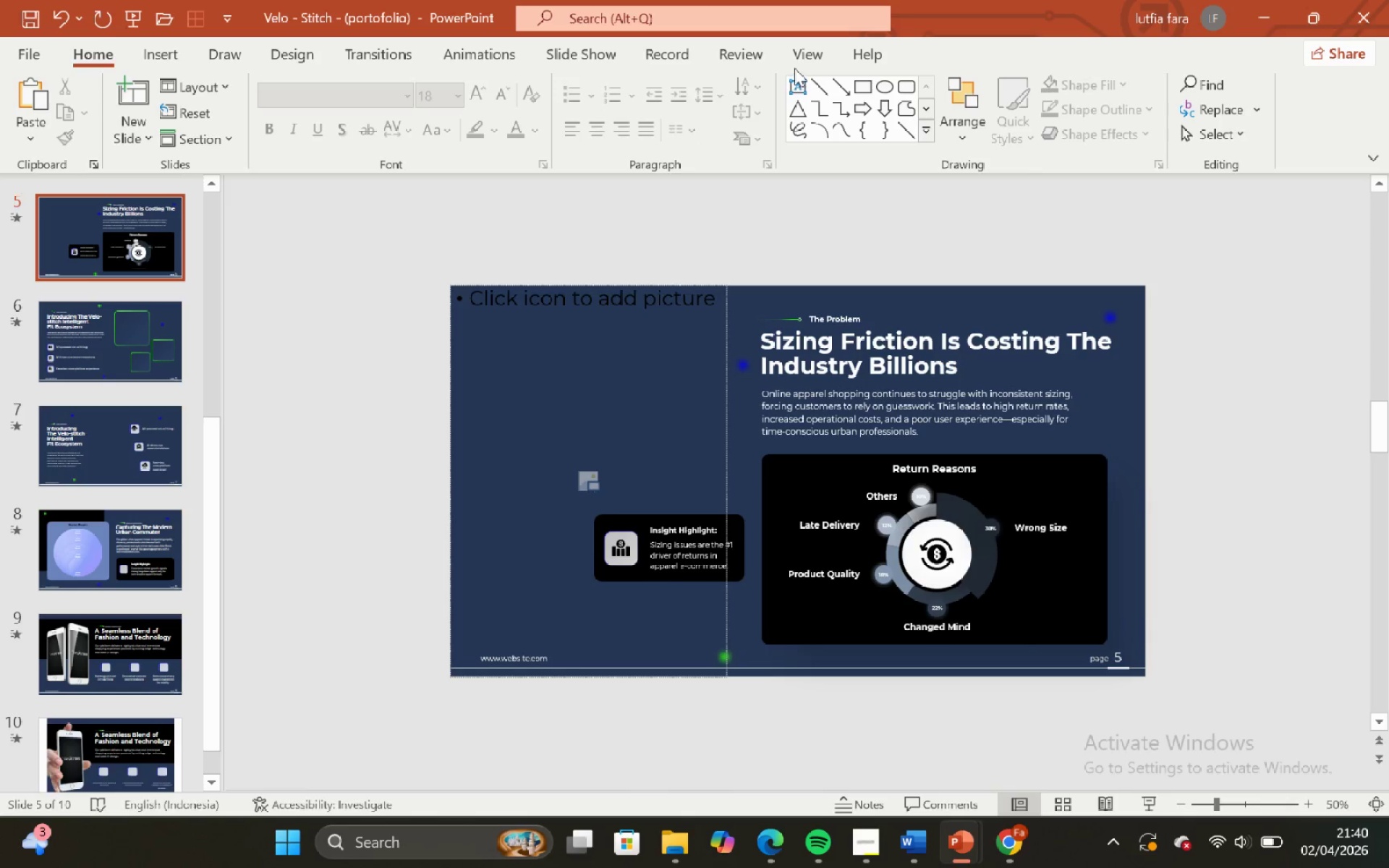 
key(Control+V)
 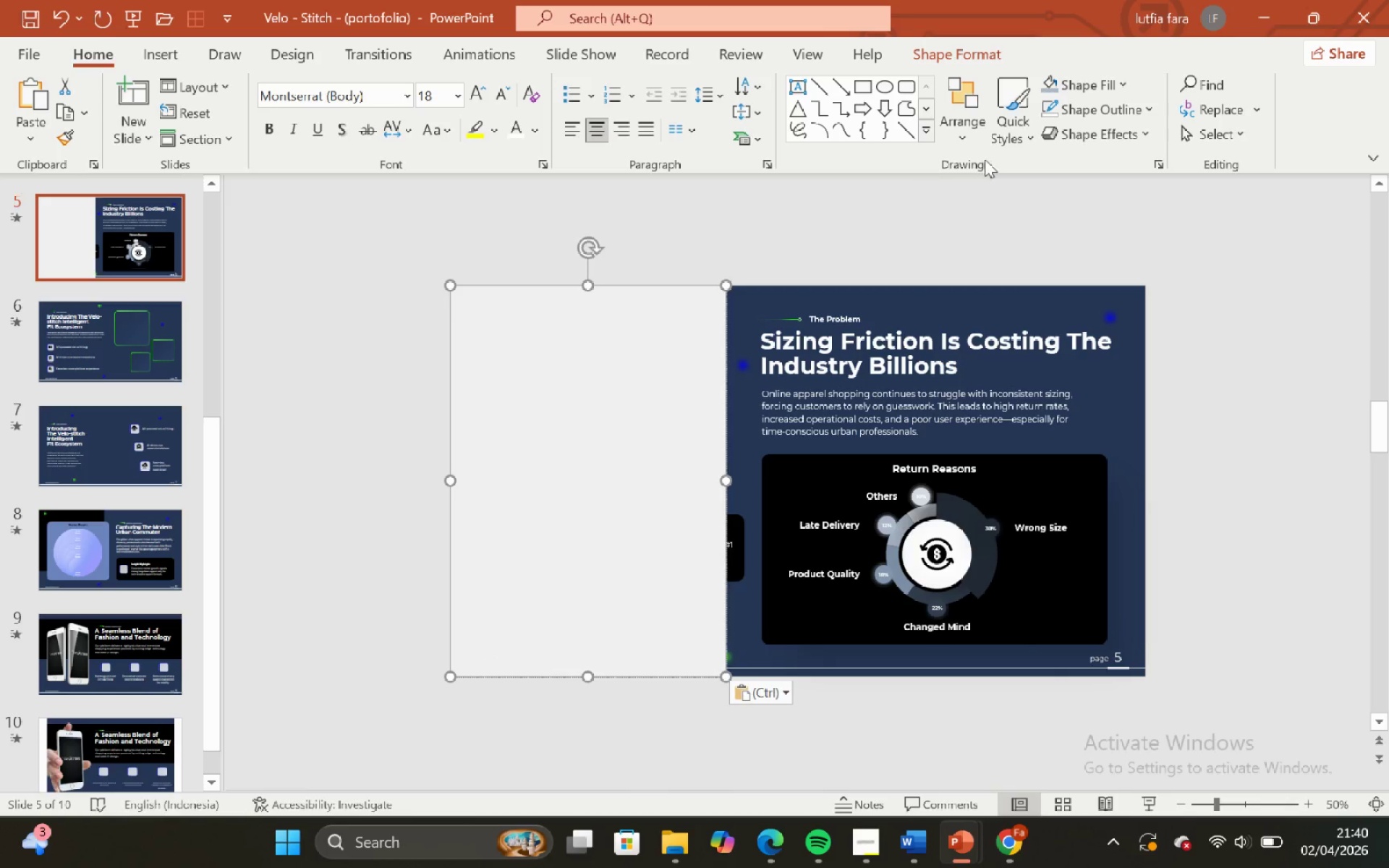 
left_click_drag(start_coordinate=[969, 144], to_coordinate=[1024, 240])
 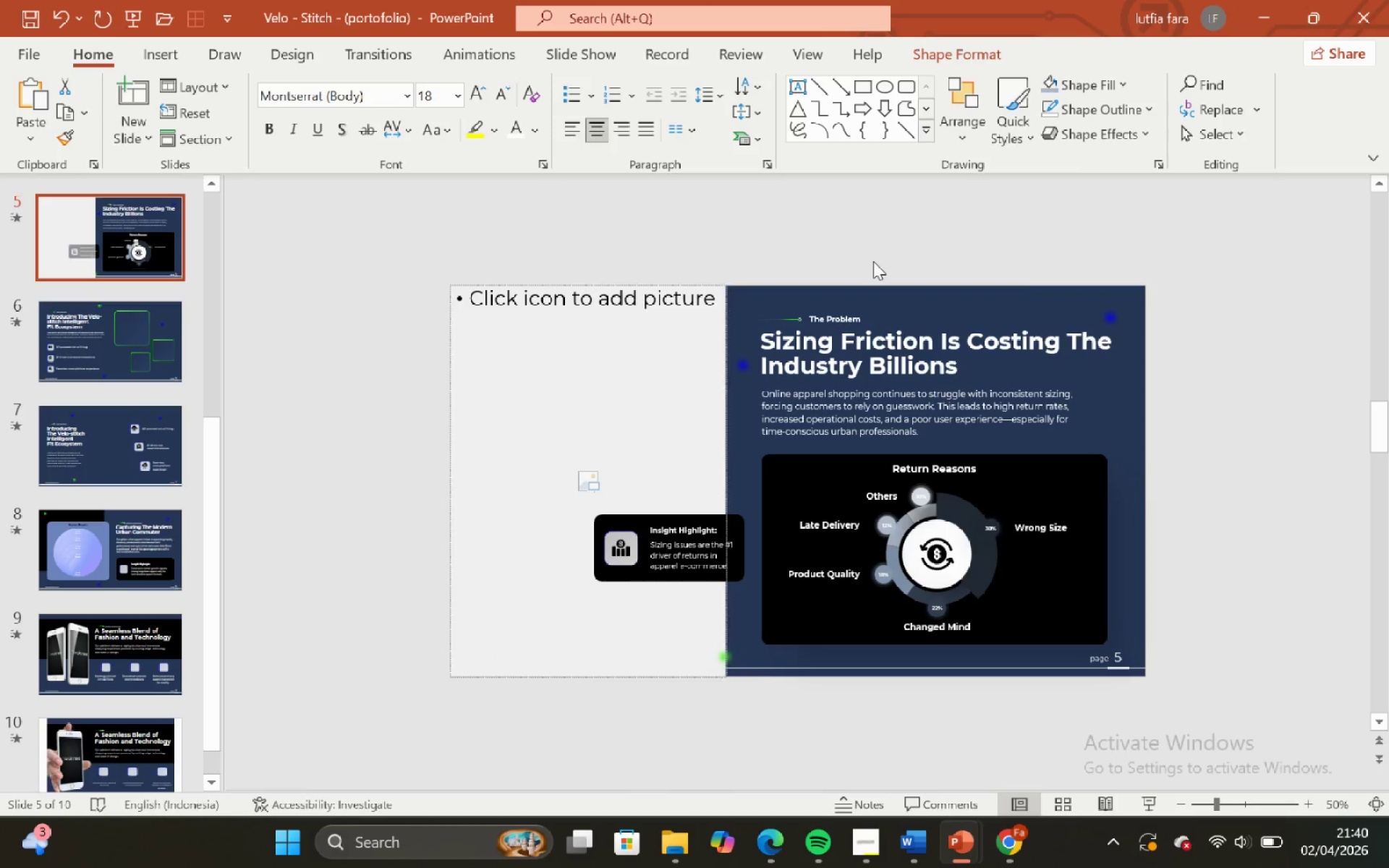 
left_click([1024, 240])
 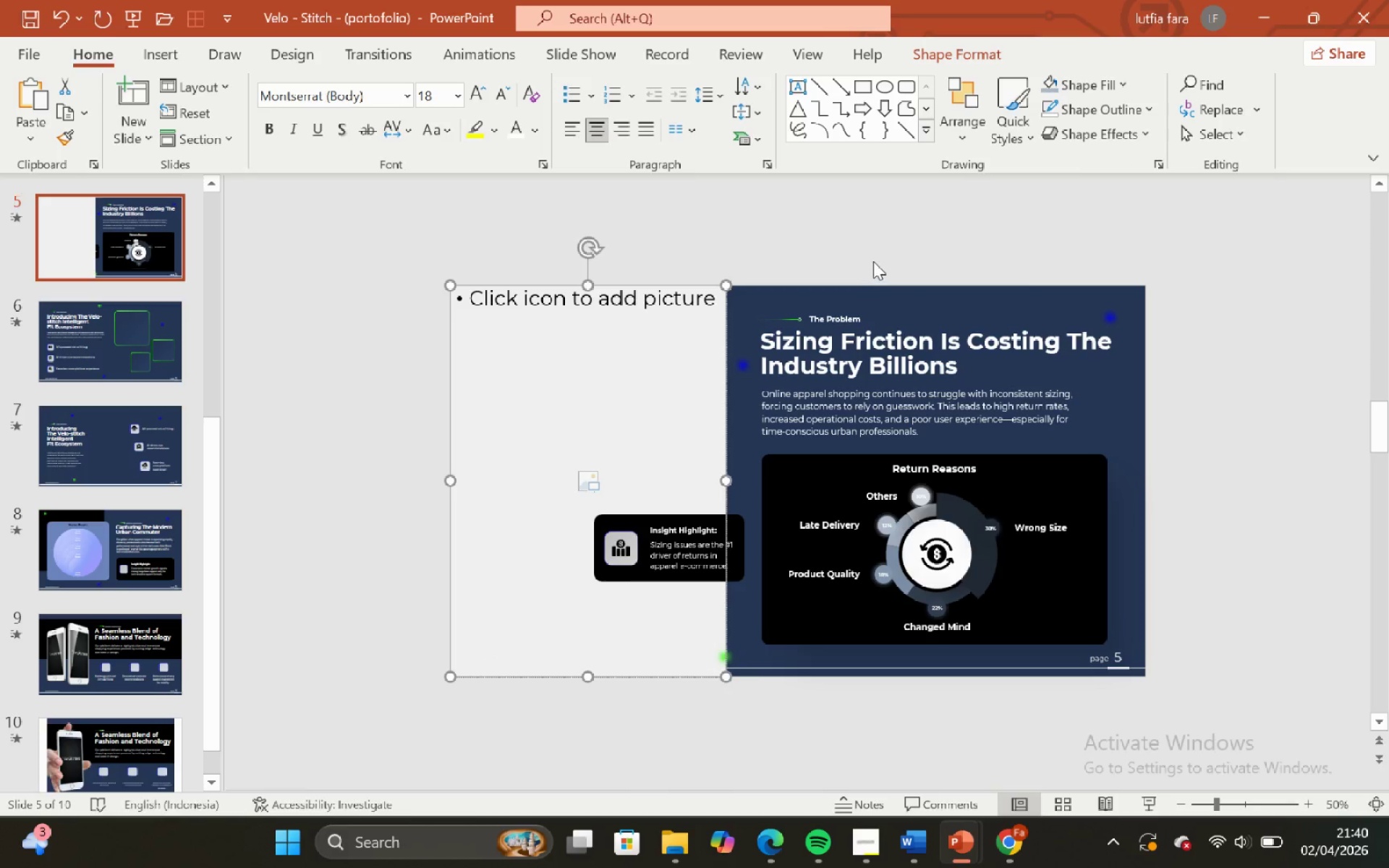 
left_click([873, 261])
 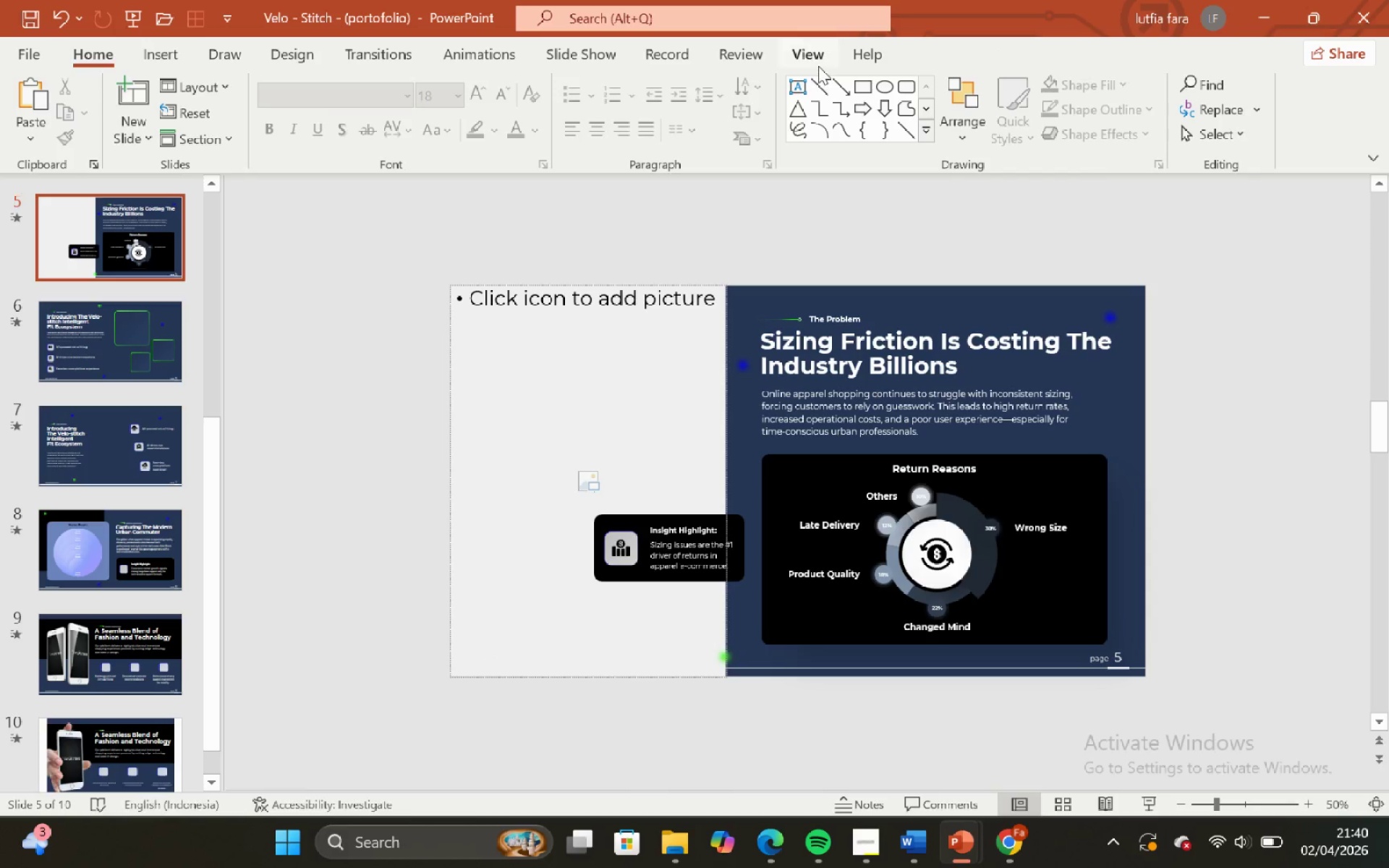 
left_click([815, 59])
 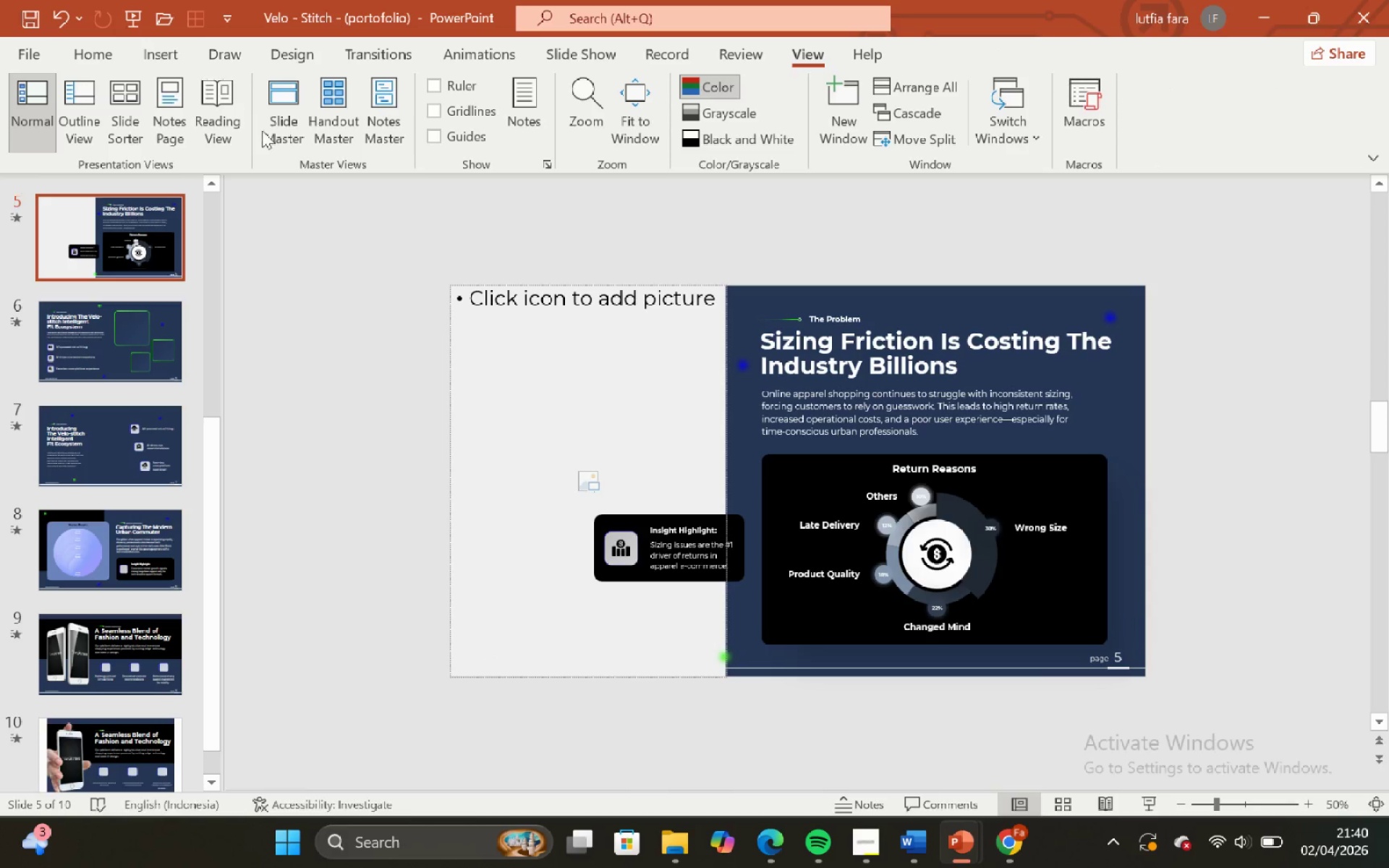 
left_click([287, 135])
 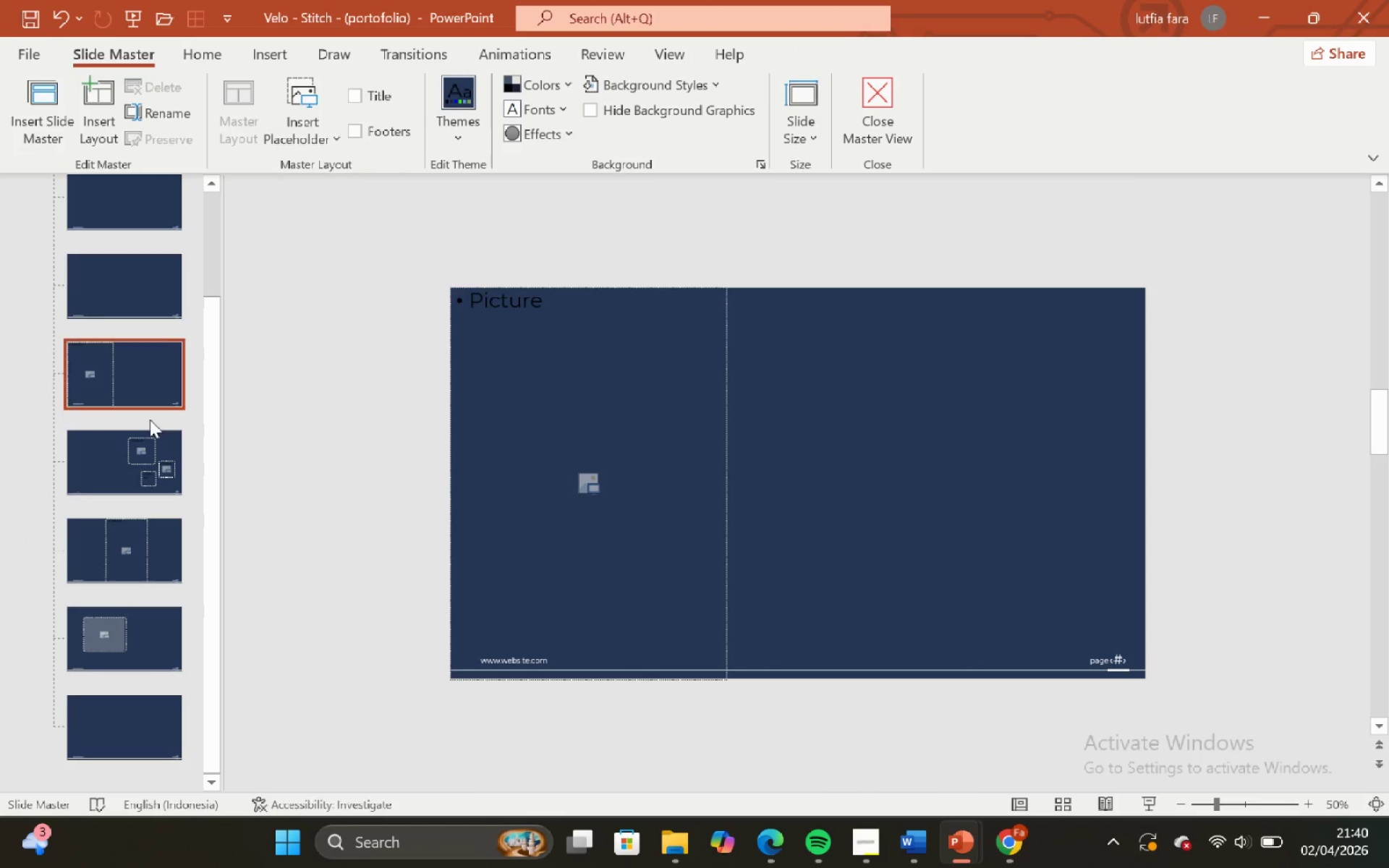 
left_click([75, 257])
 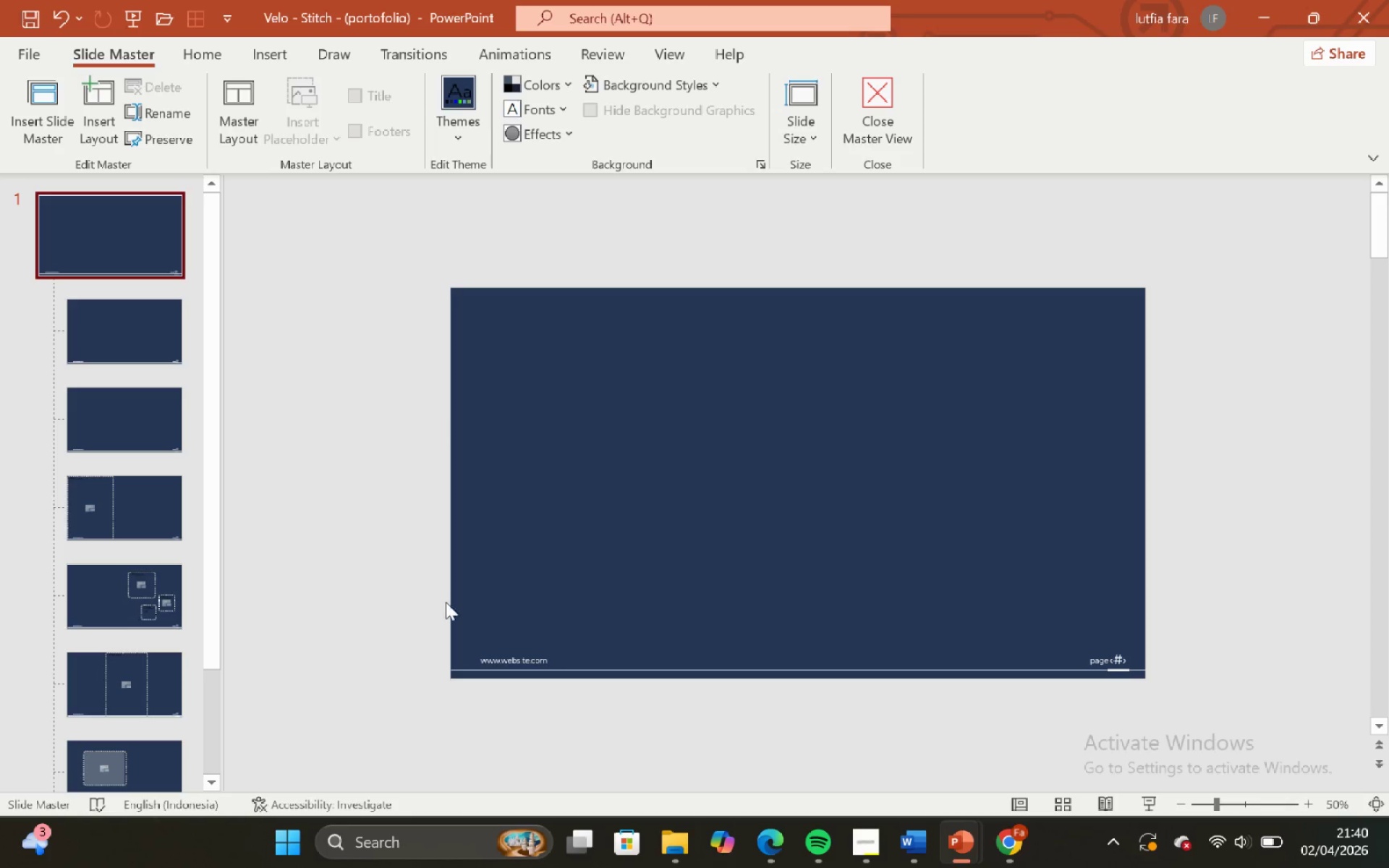 
scroll: coordinate [71, 276], scroll_direction: up, amount: 8.0
 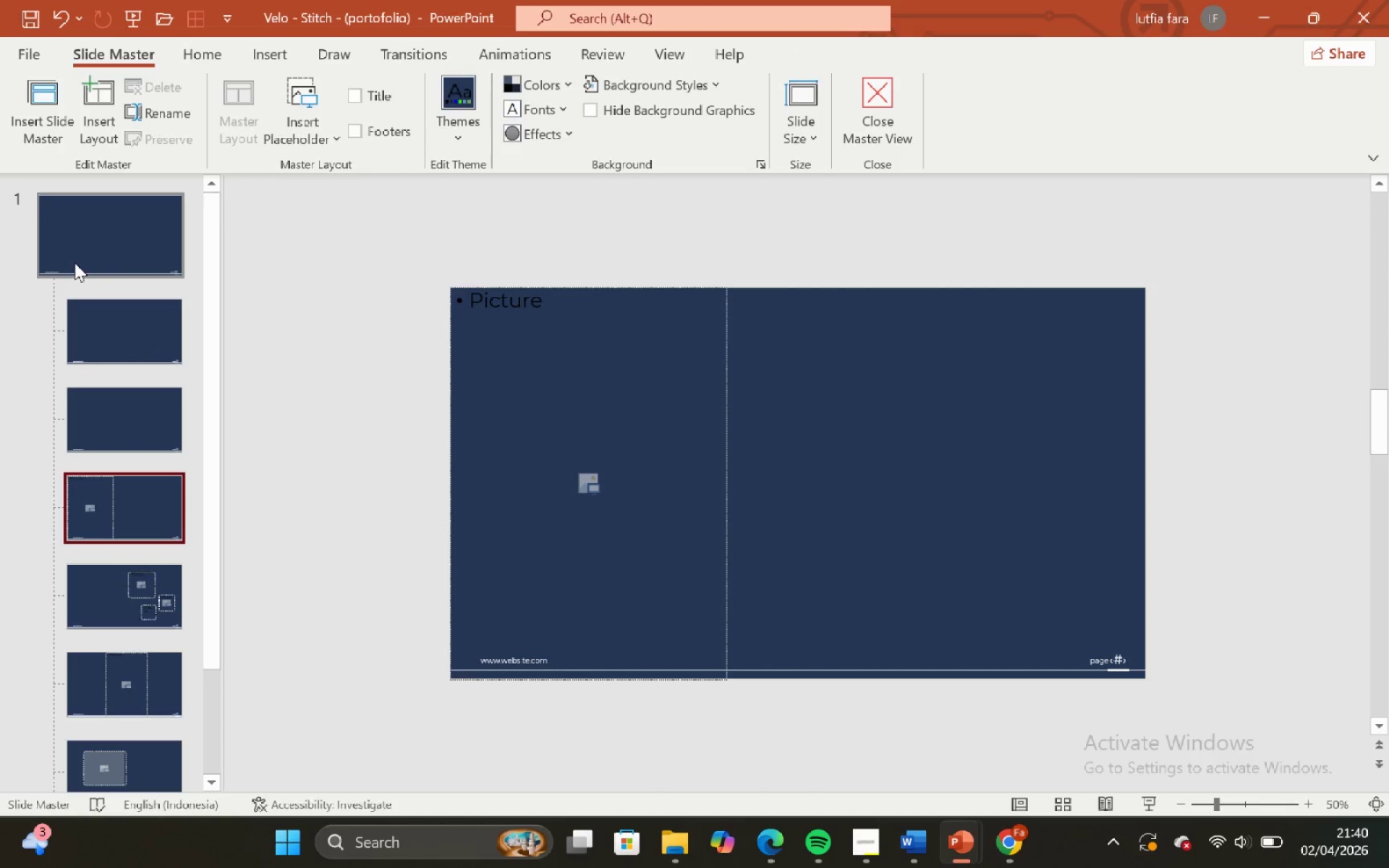 
left_click_drag(start_coordinate=[438, 607], to_coordinate=[592, 703])
 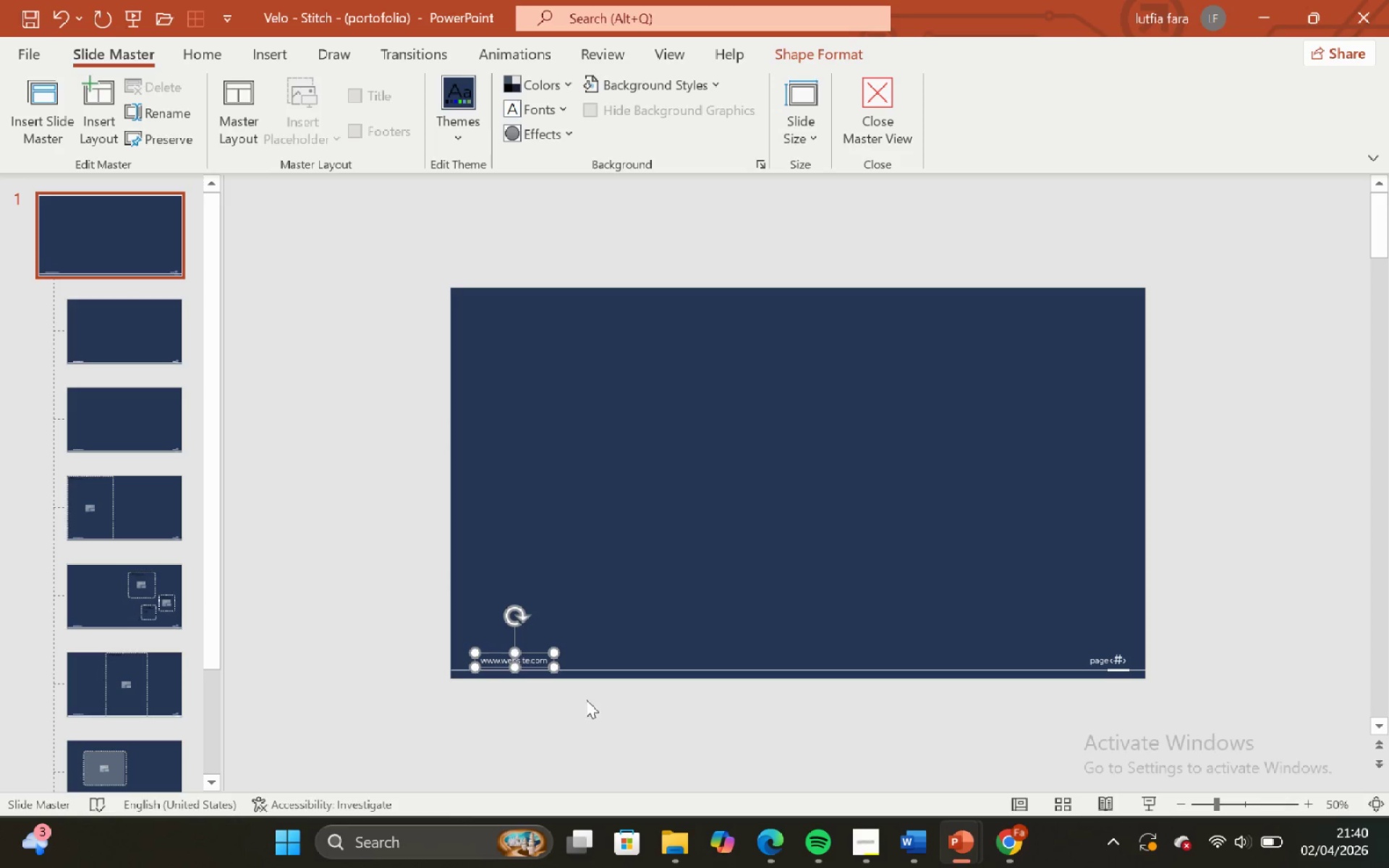 
key(Control+C)
 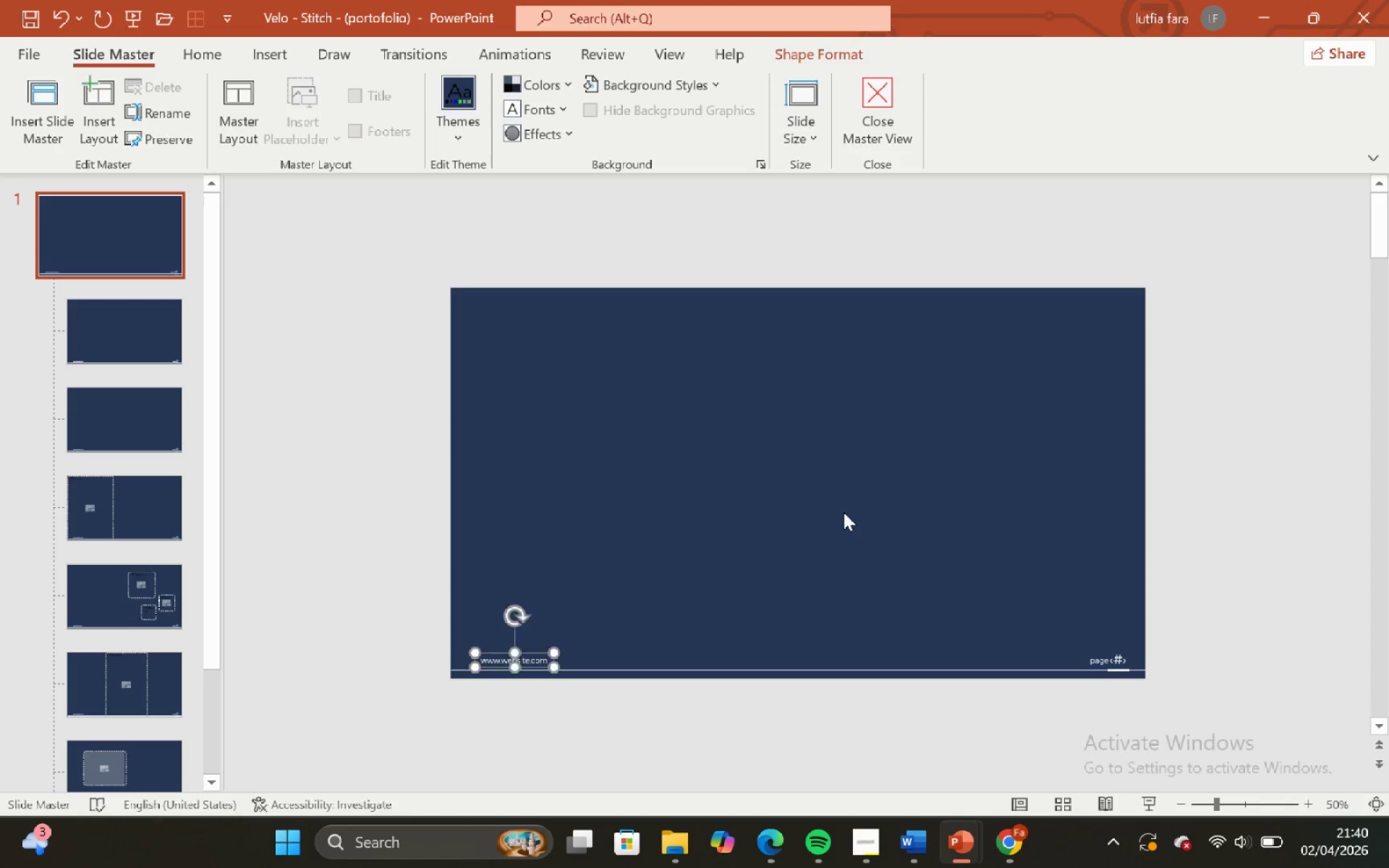 
left_click([844, 512])
 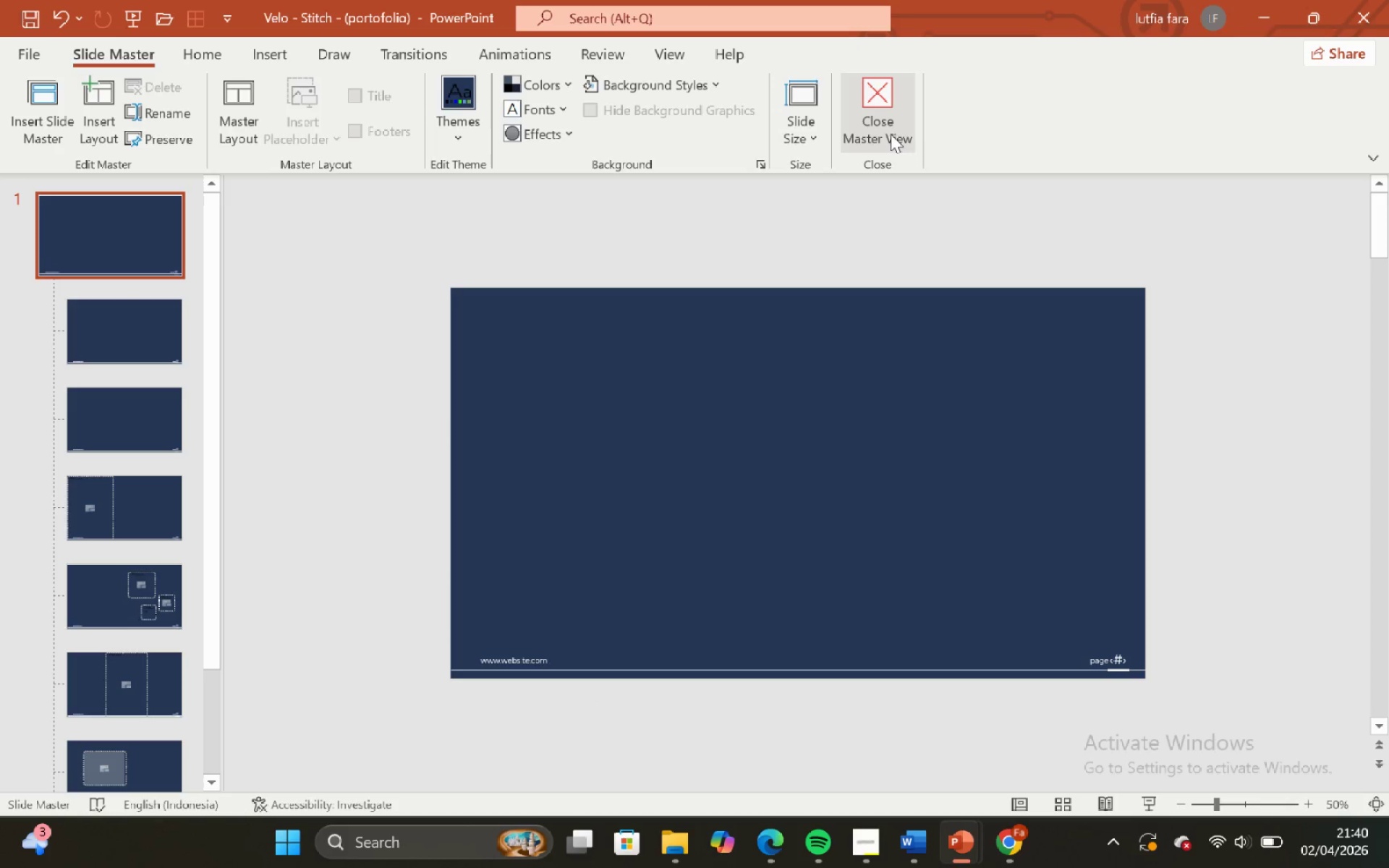 
left_click([885, 111])
 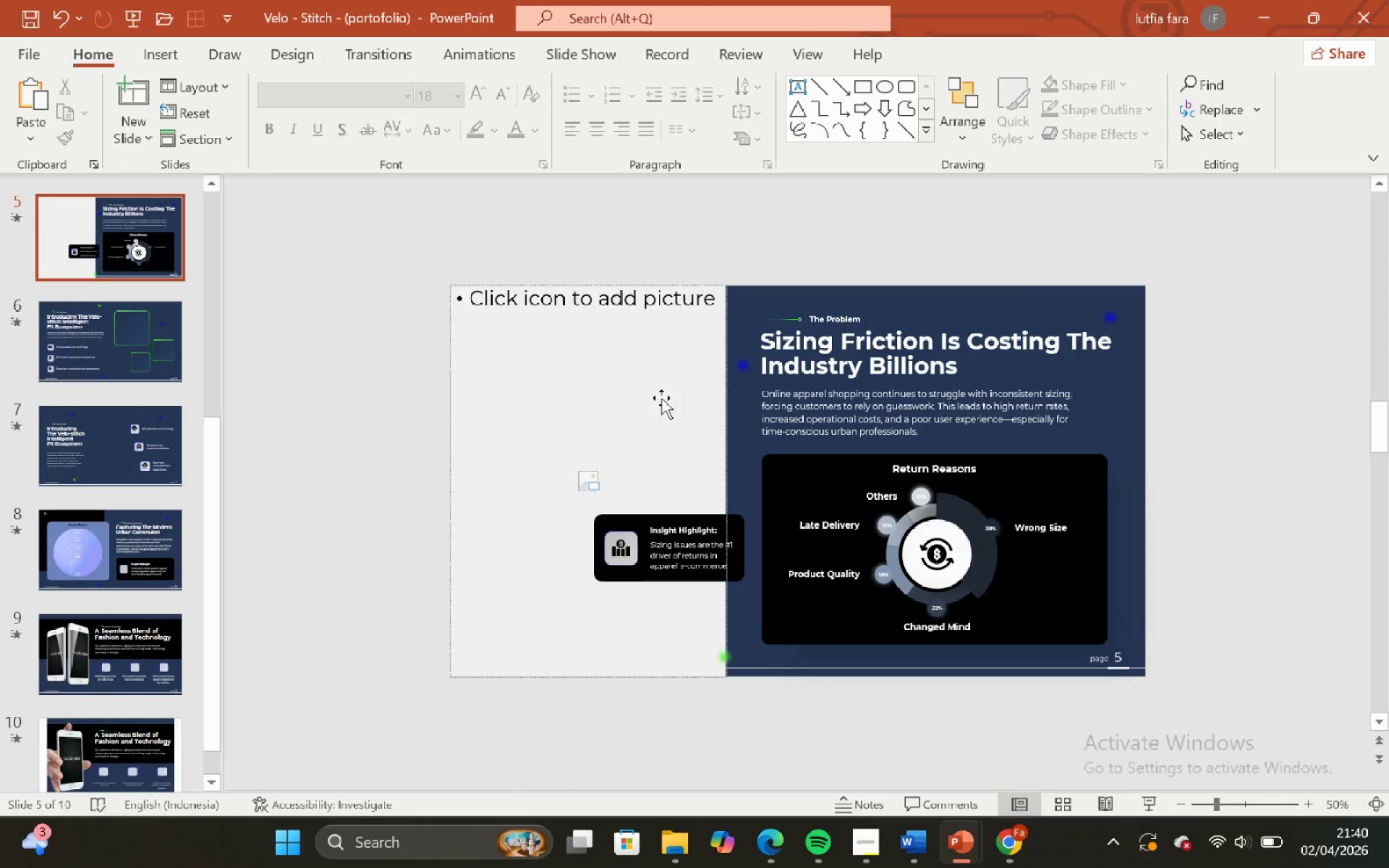 
key(Control+V)
 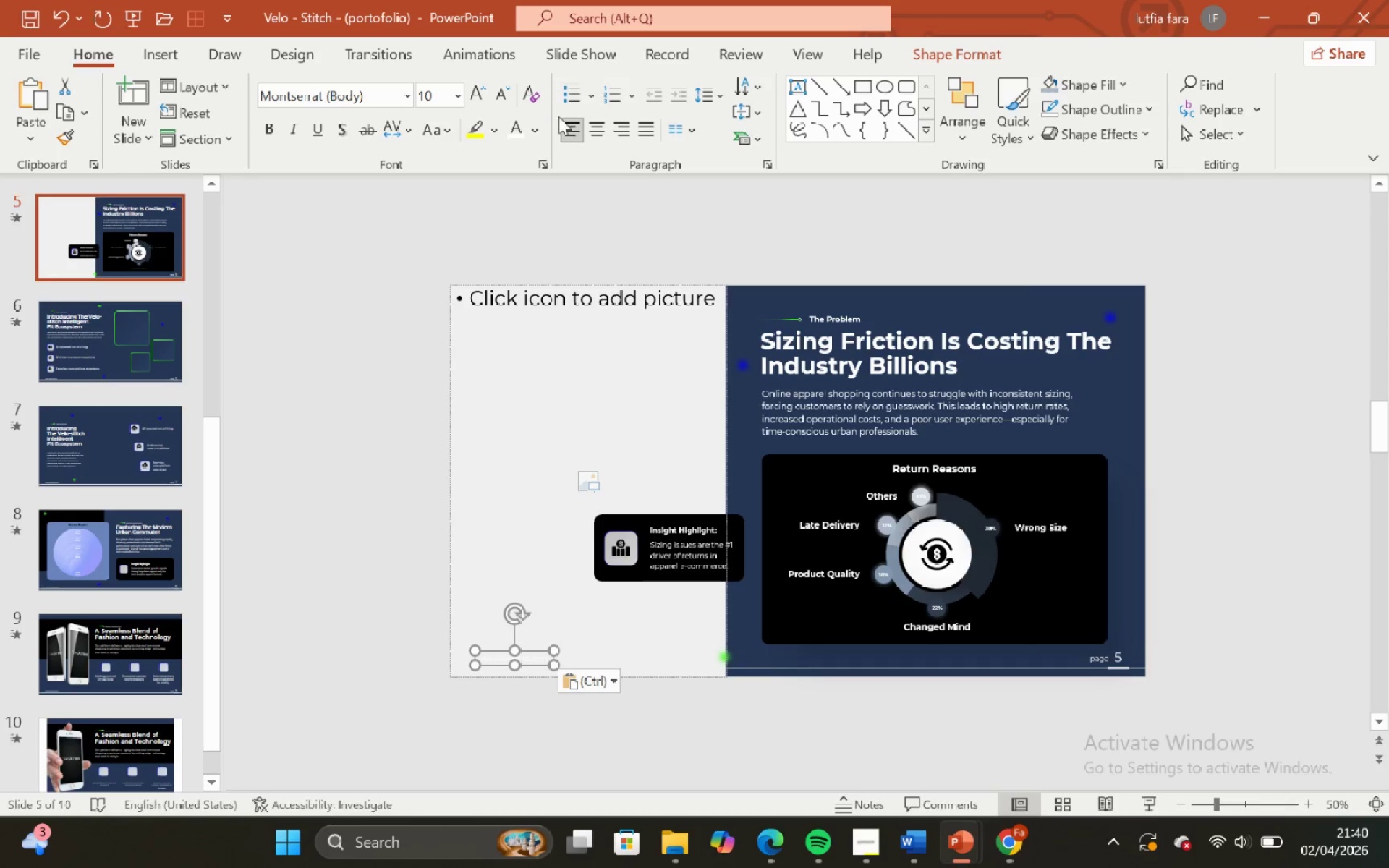 
left_click([541, 138])
 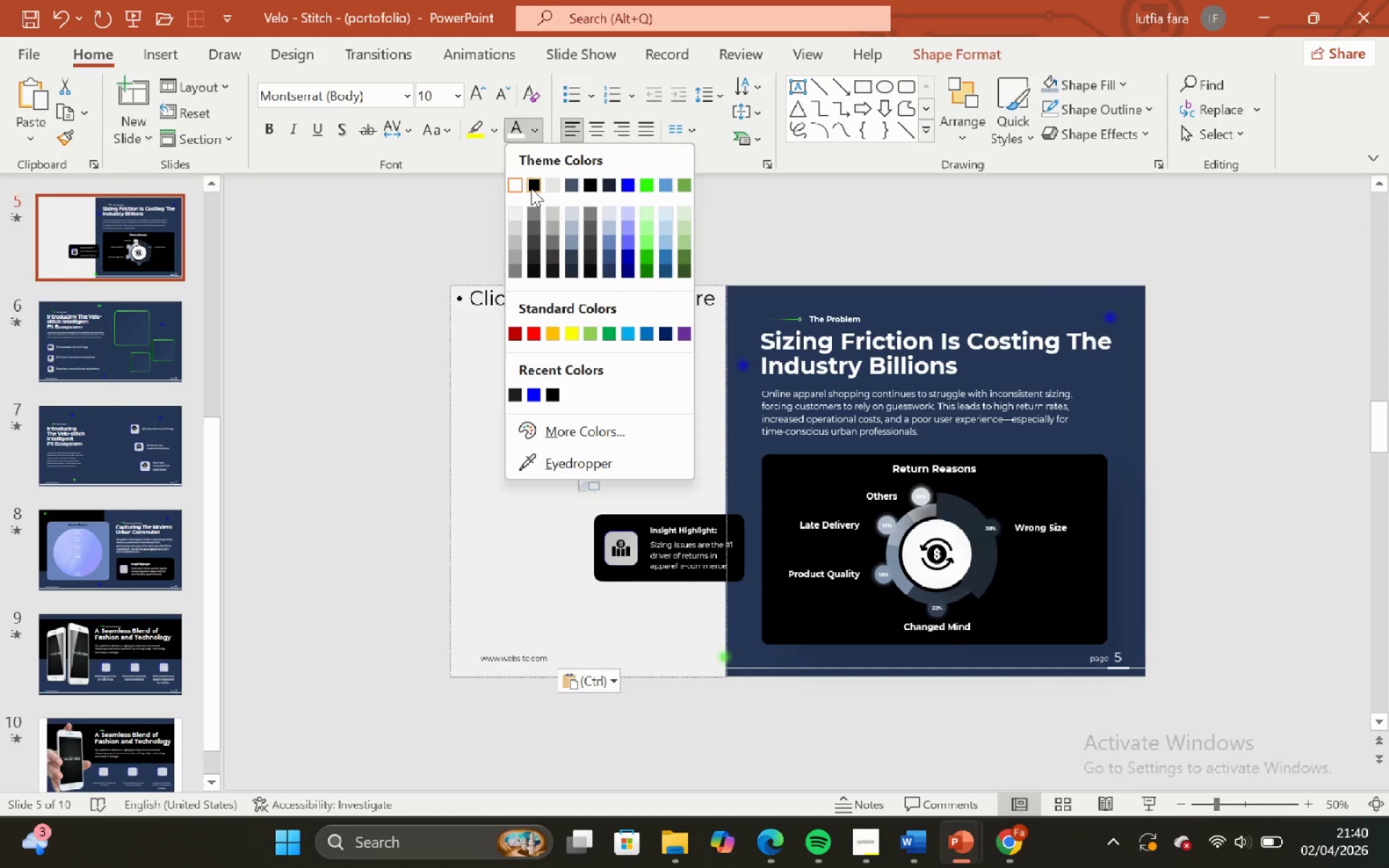 
left_click([532, 187])
 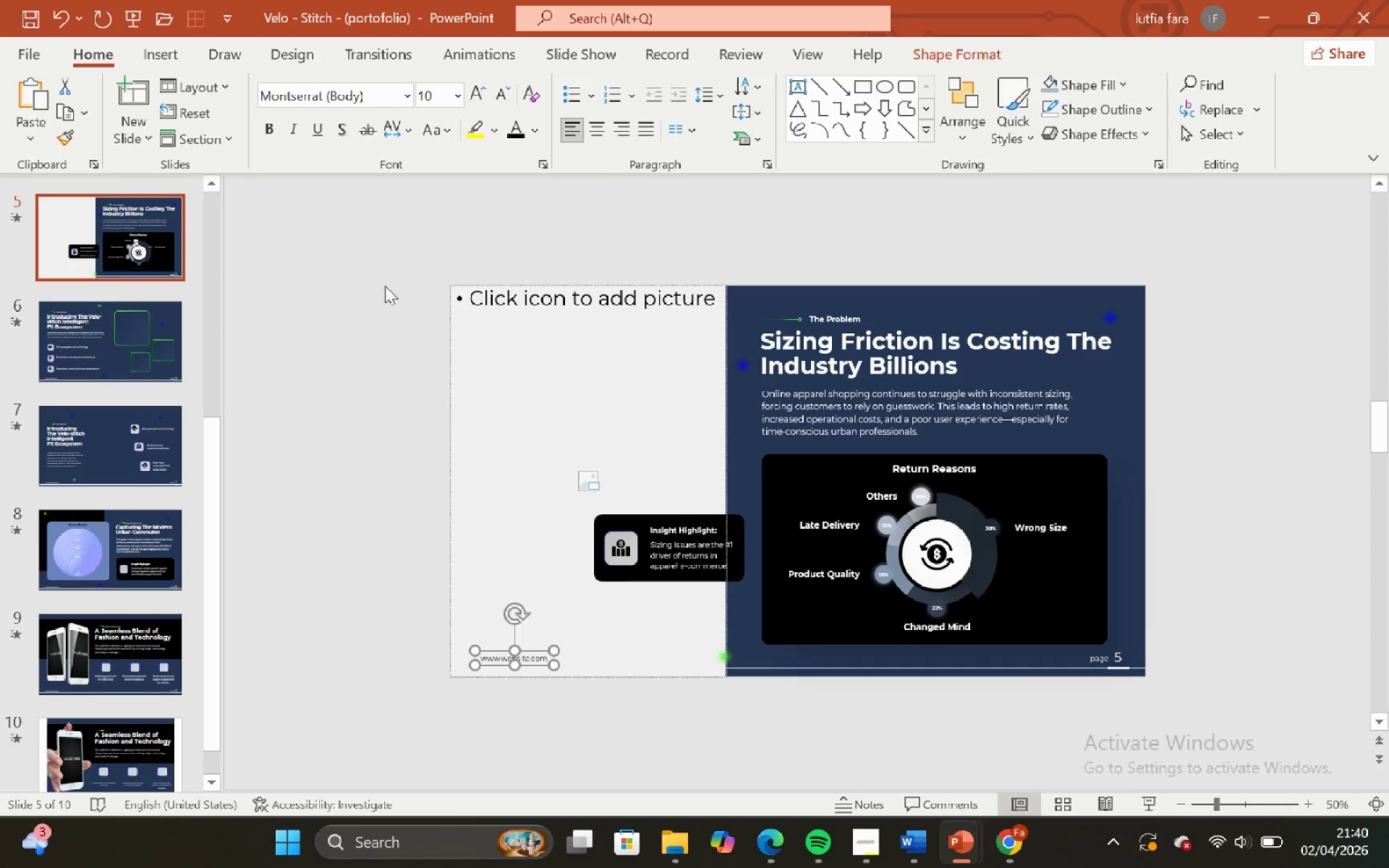 
left_click([370, 298])
 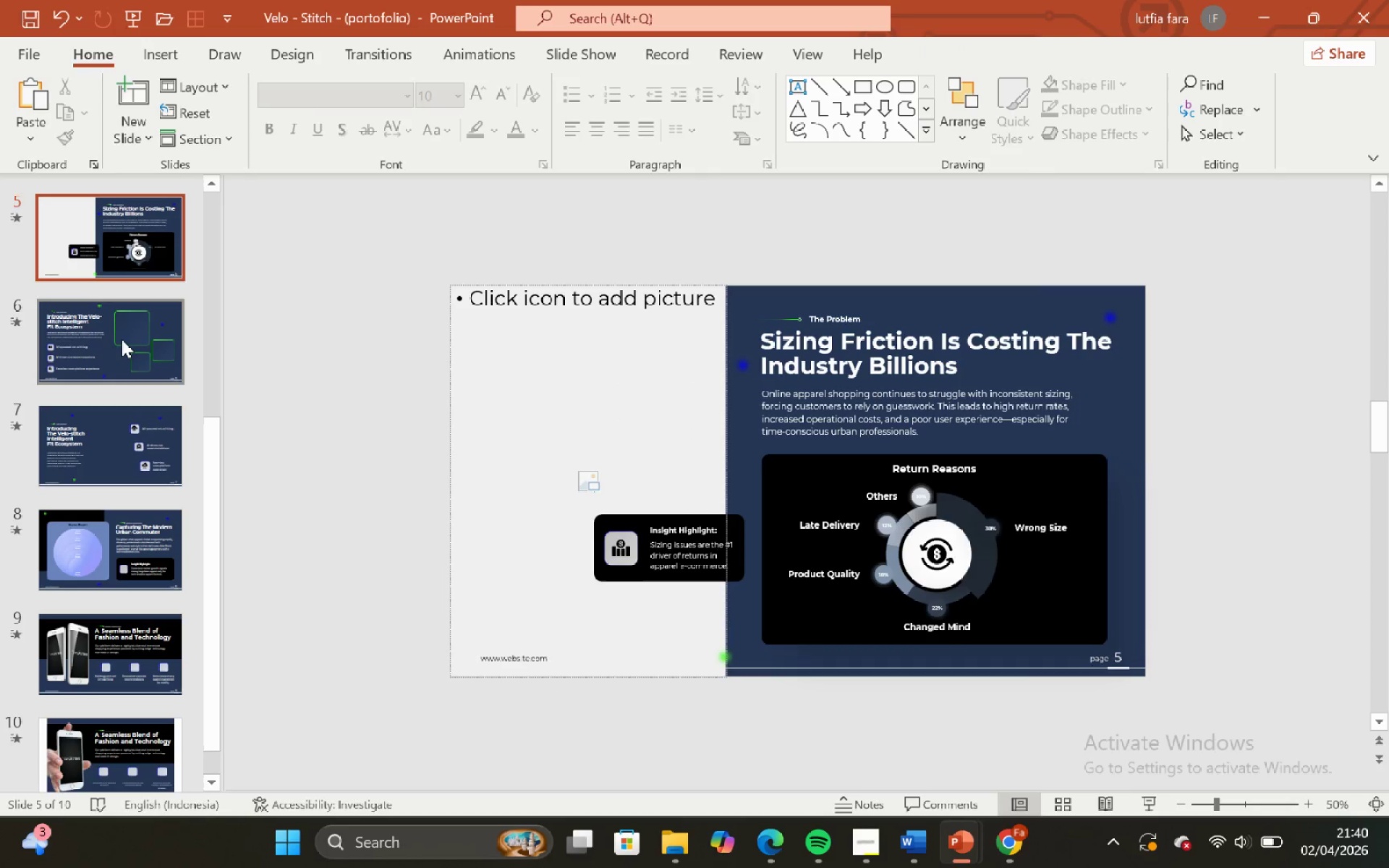 
left_click([123, 336])
 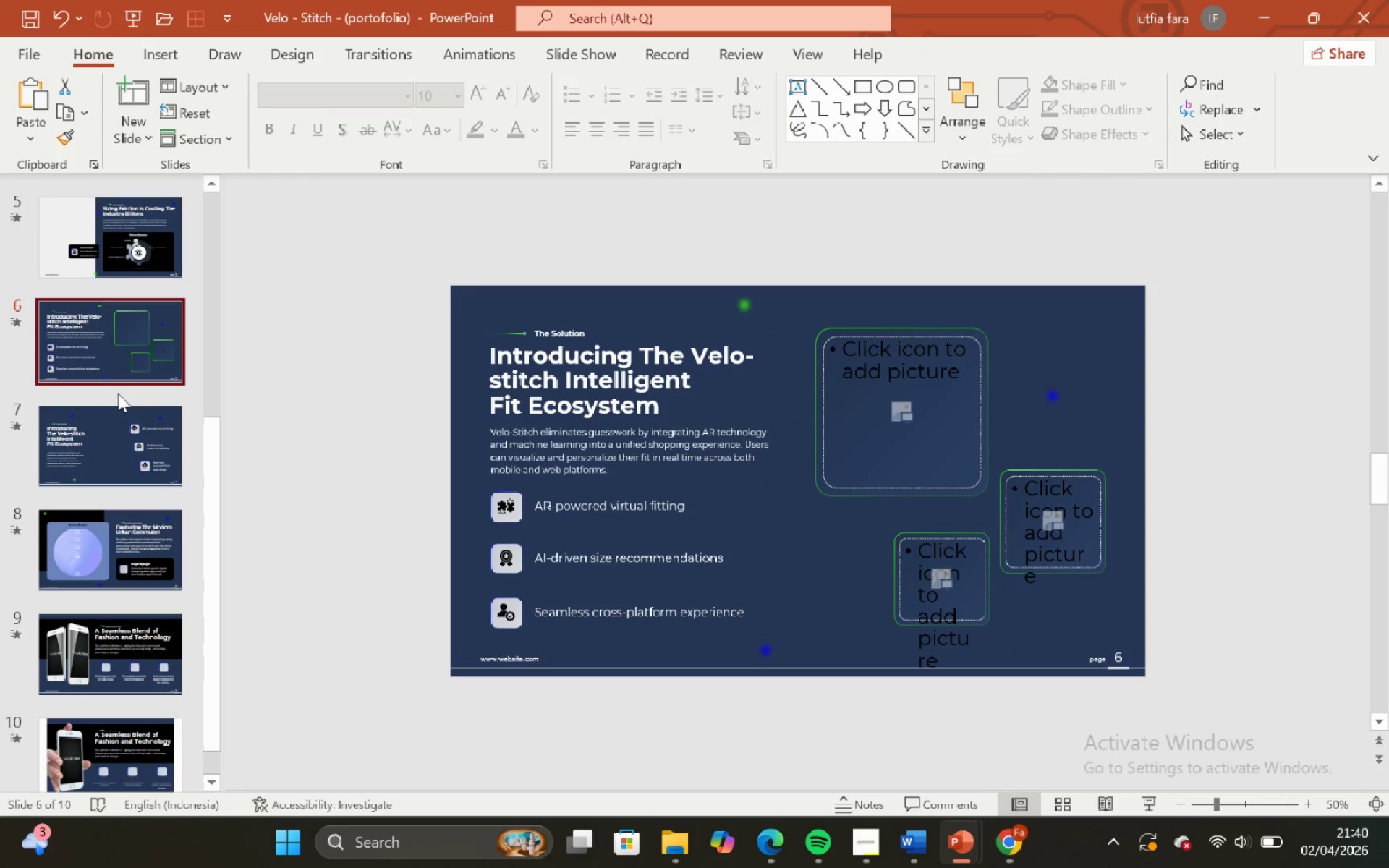 
scroll: coordinate [118, 397], scroll_direction: none, amount: 0.0
 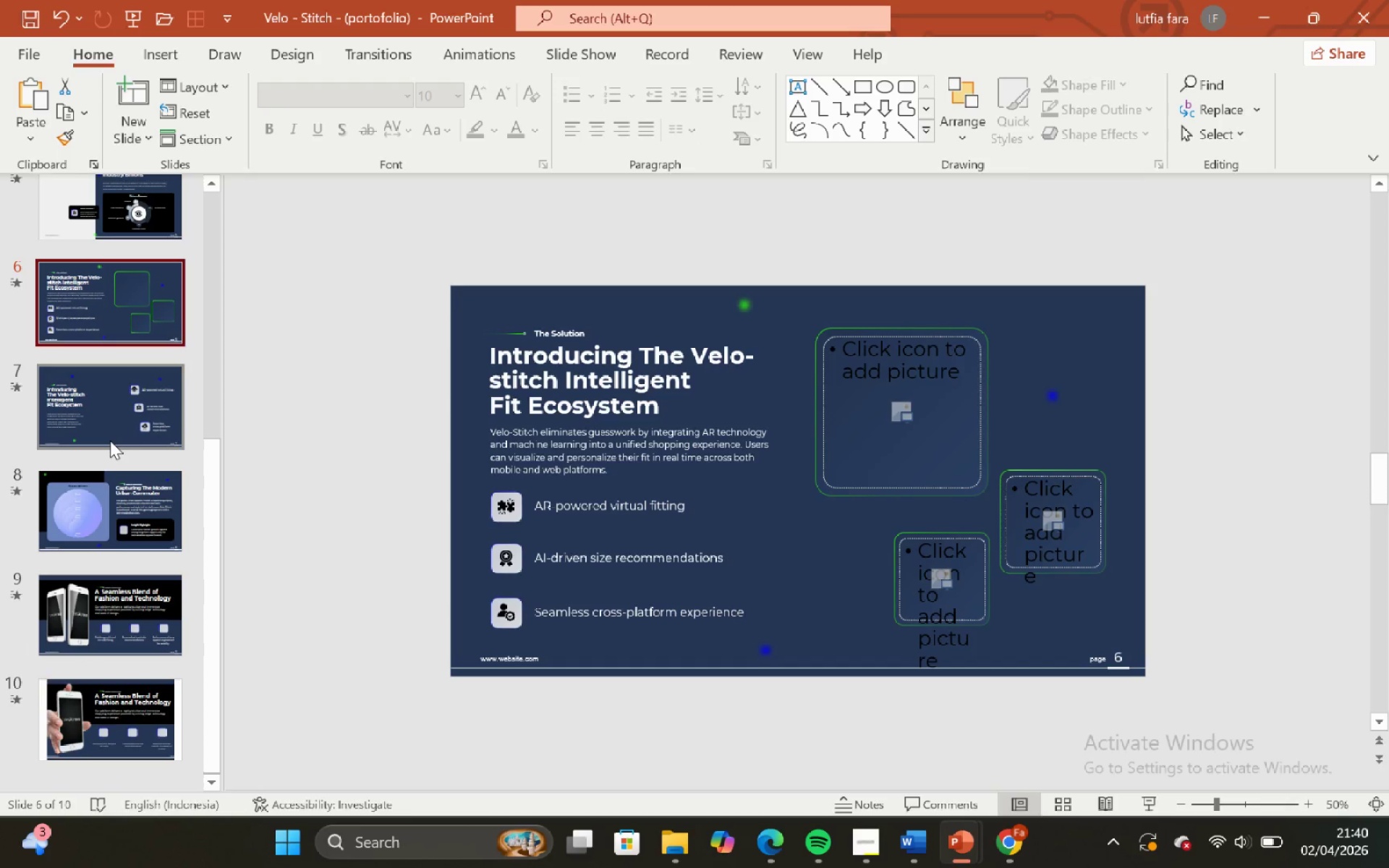 
left_click([110, 441])
 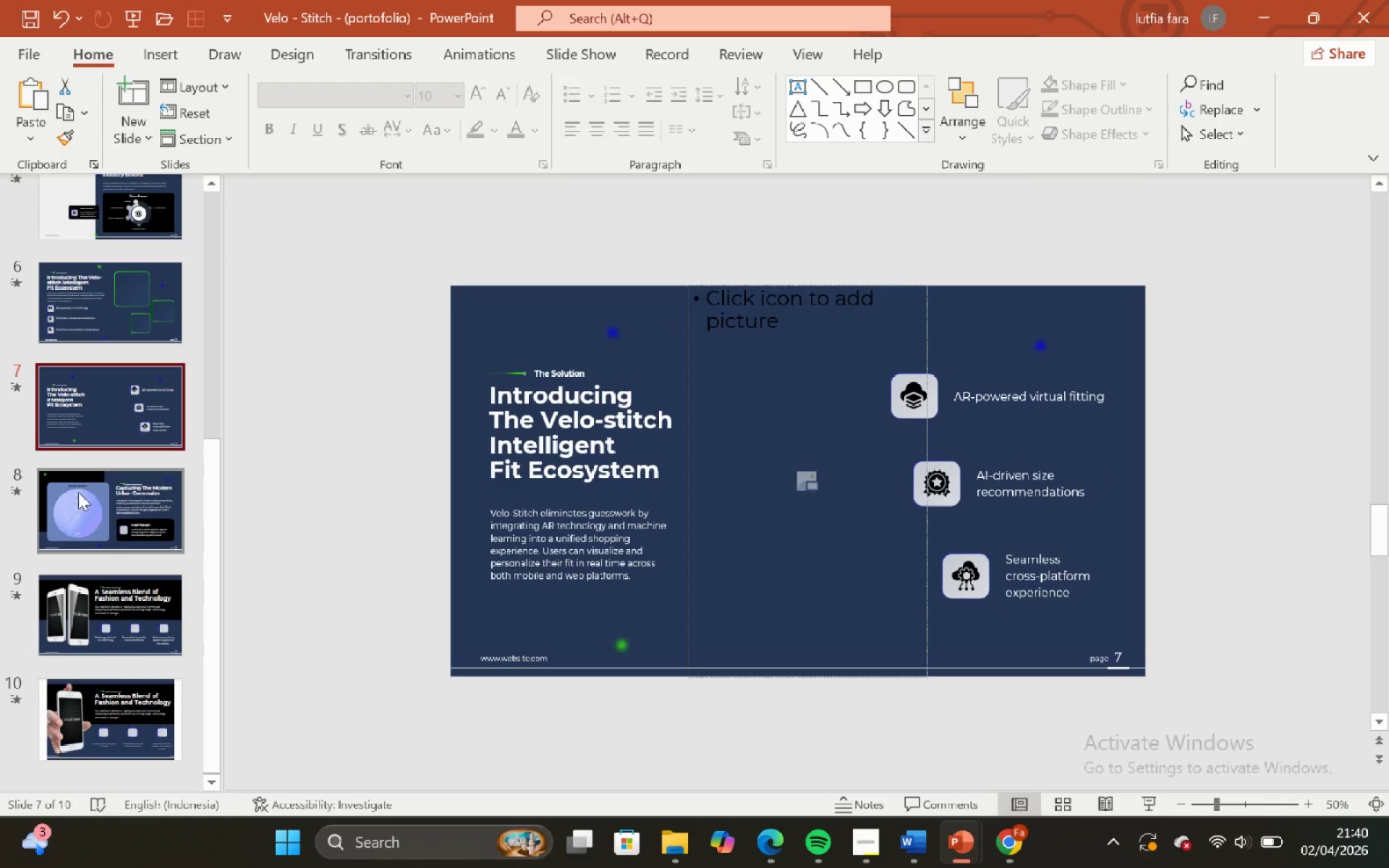 
left_click([78, 492])
 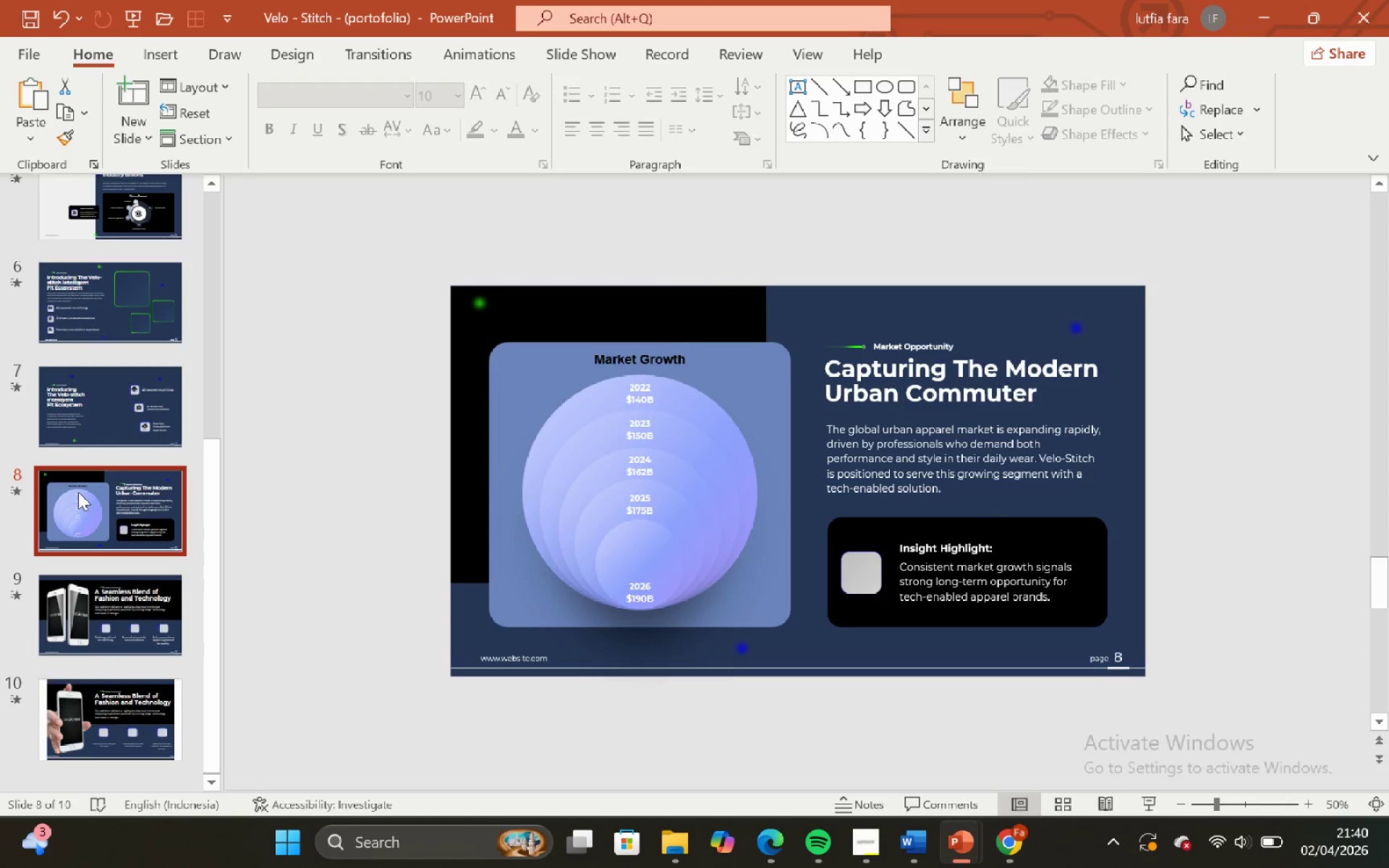 
scroll: coordinate [78, 492], scroll_direction: down, amount: 3.0
 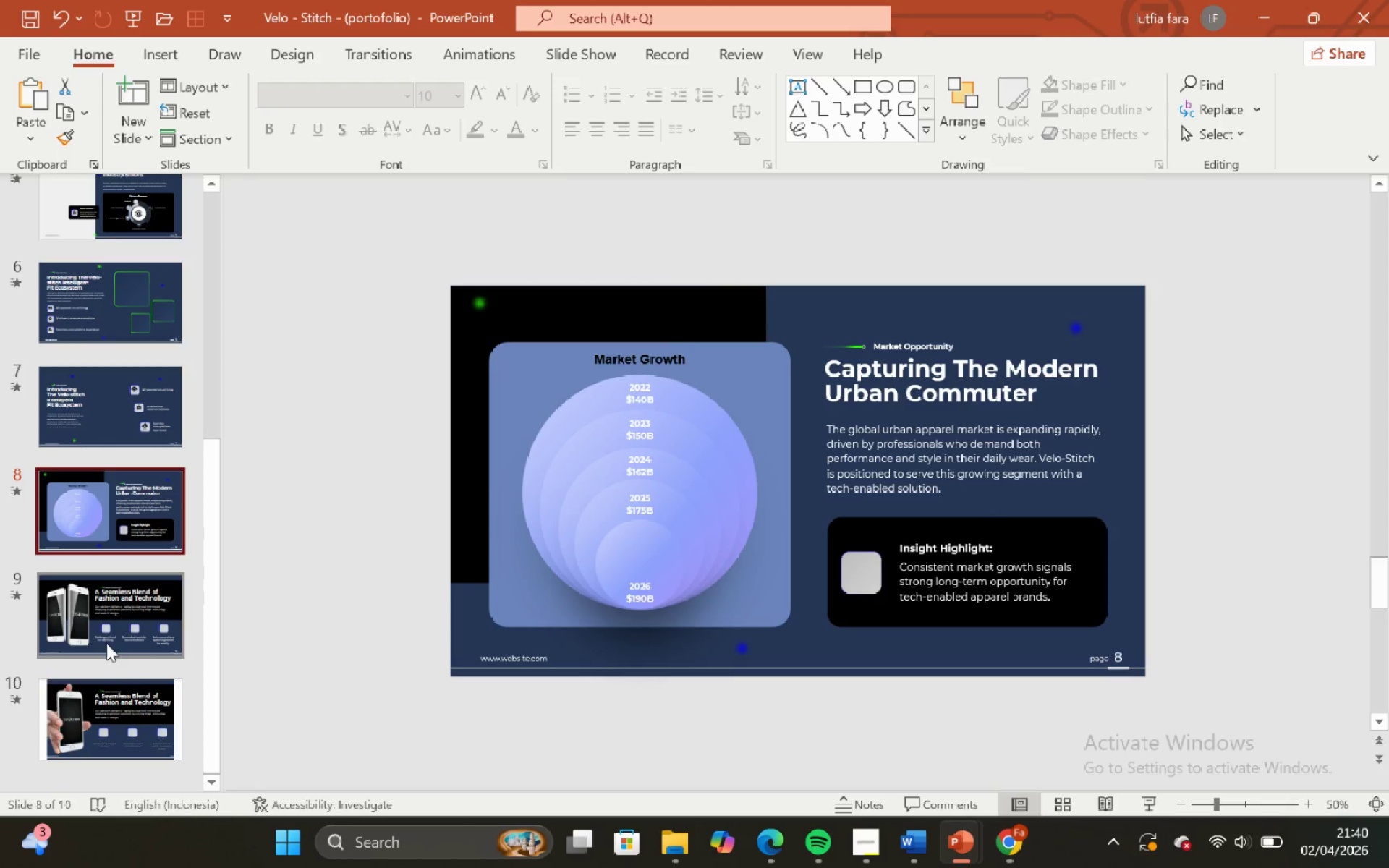 
left_click([106, 643])
 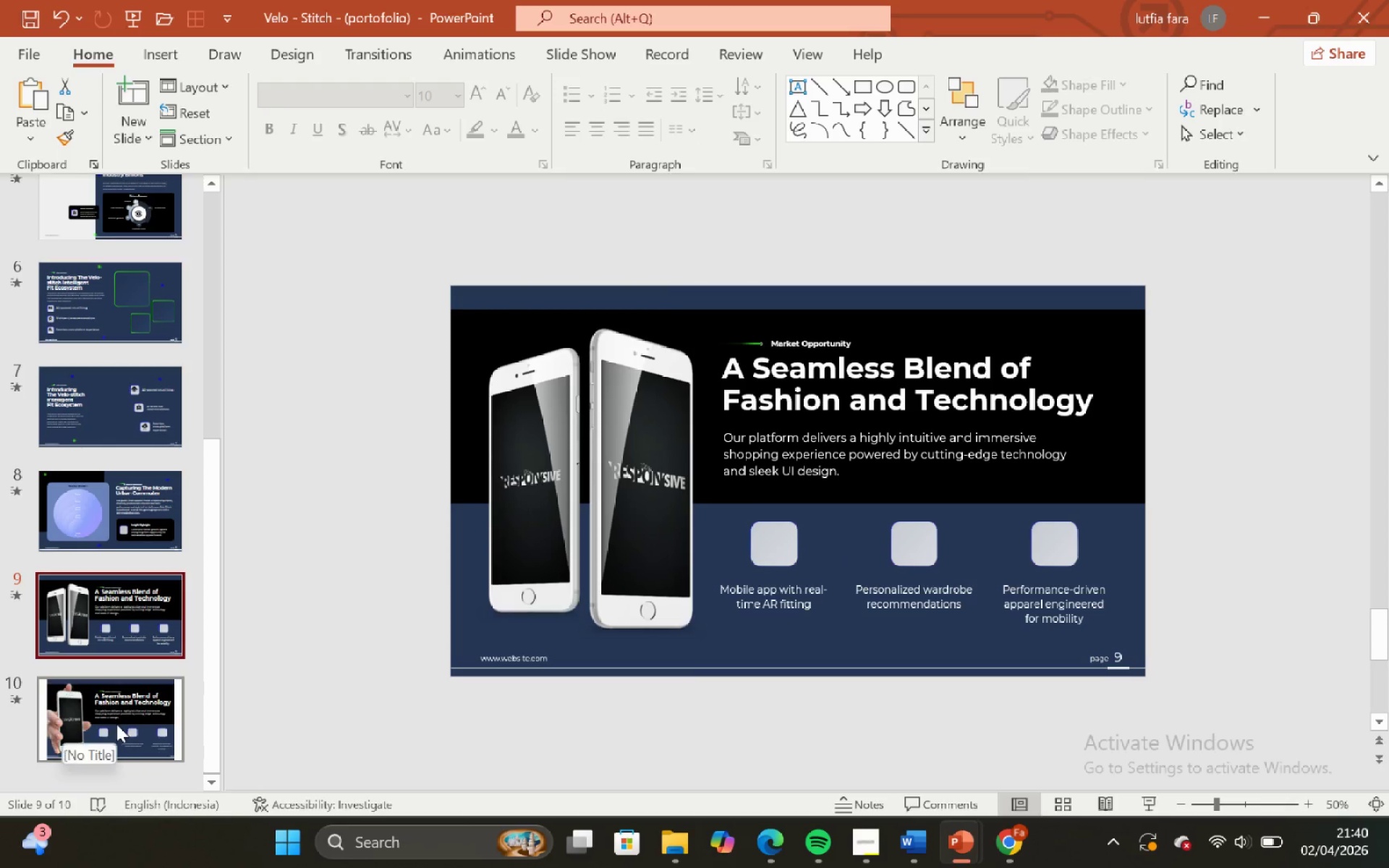 
left_click([116, 724])
 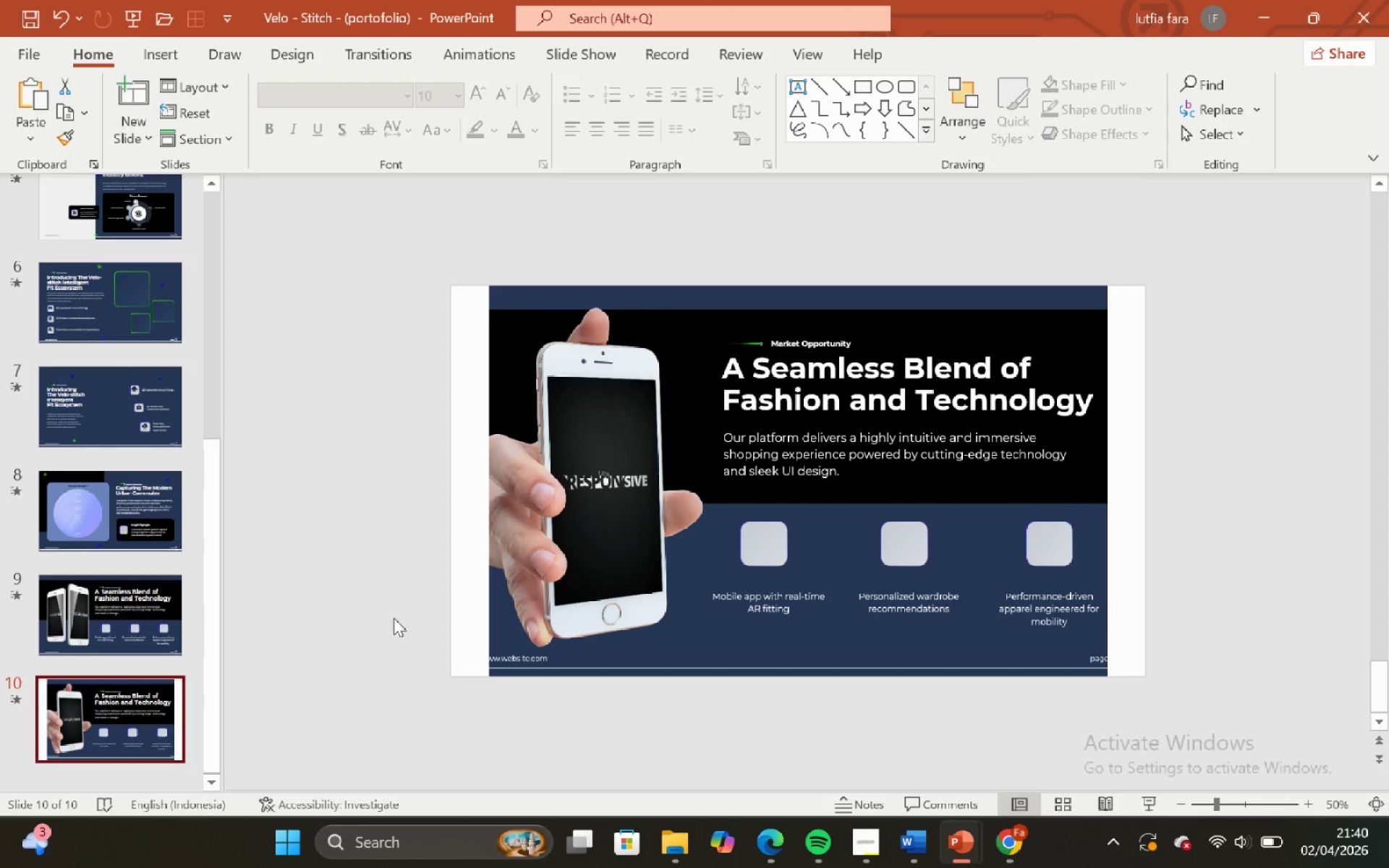 
left_click([464, 584])
 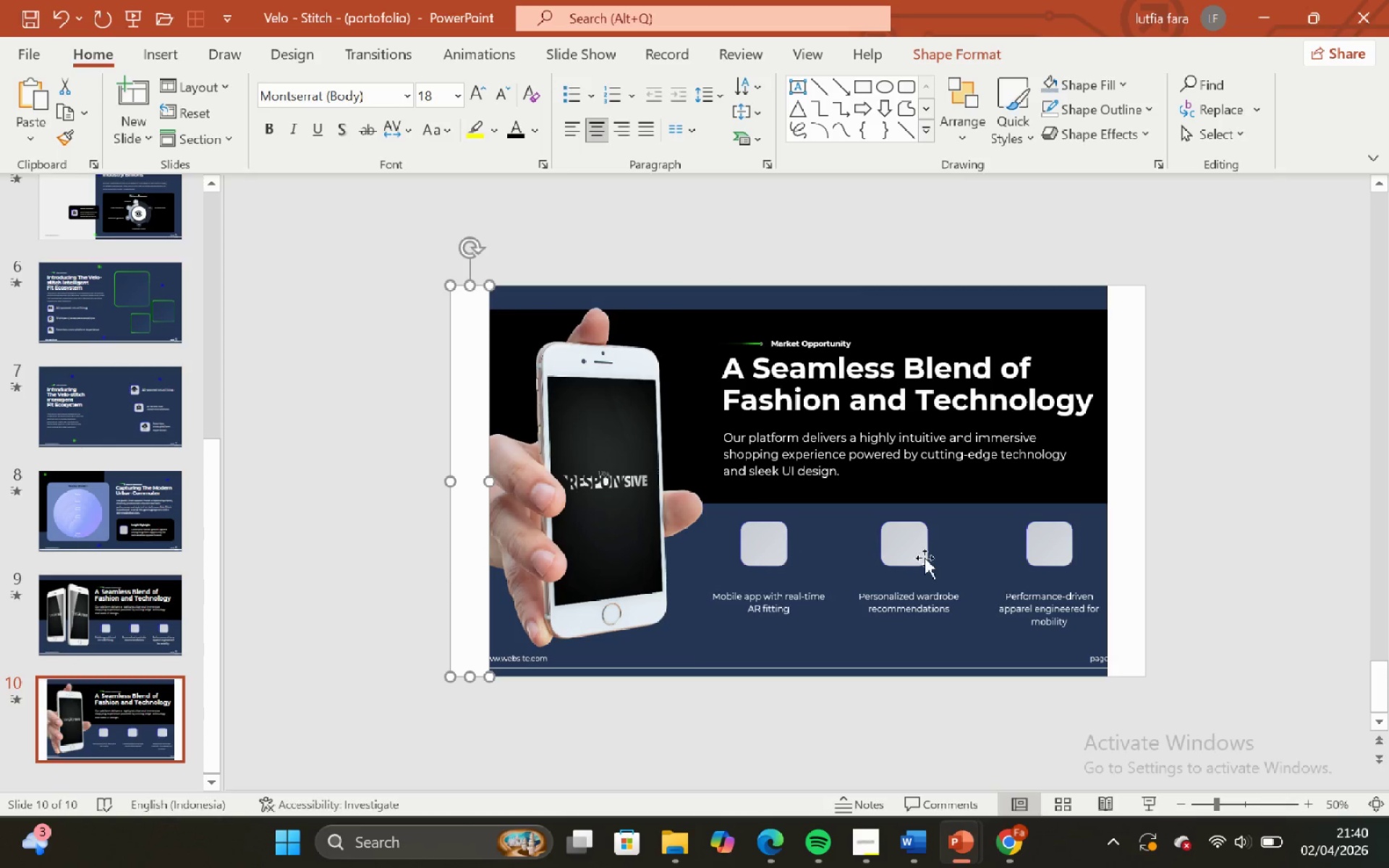 
hold_key(key=ShiftLeft, duration=0.98)
left_click([1134, 529])
 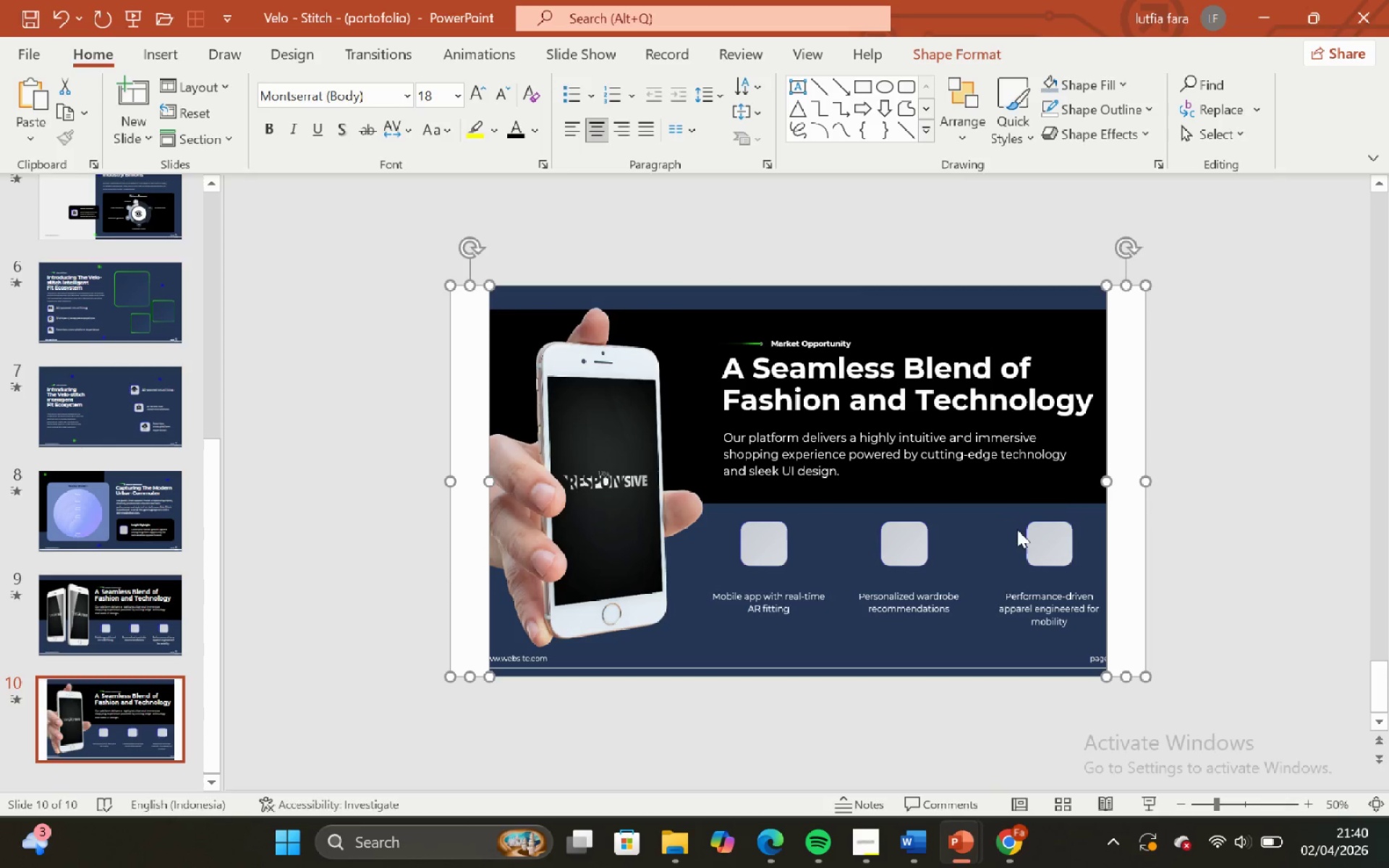 
key(Control+C)
 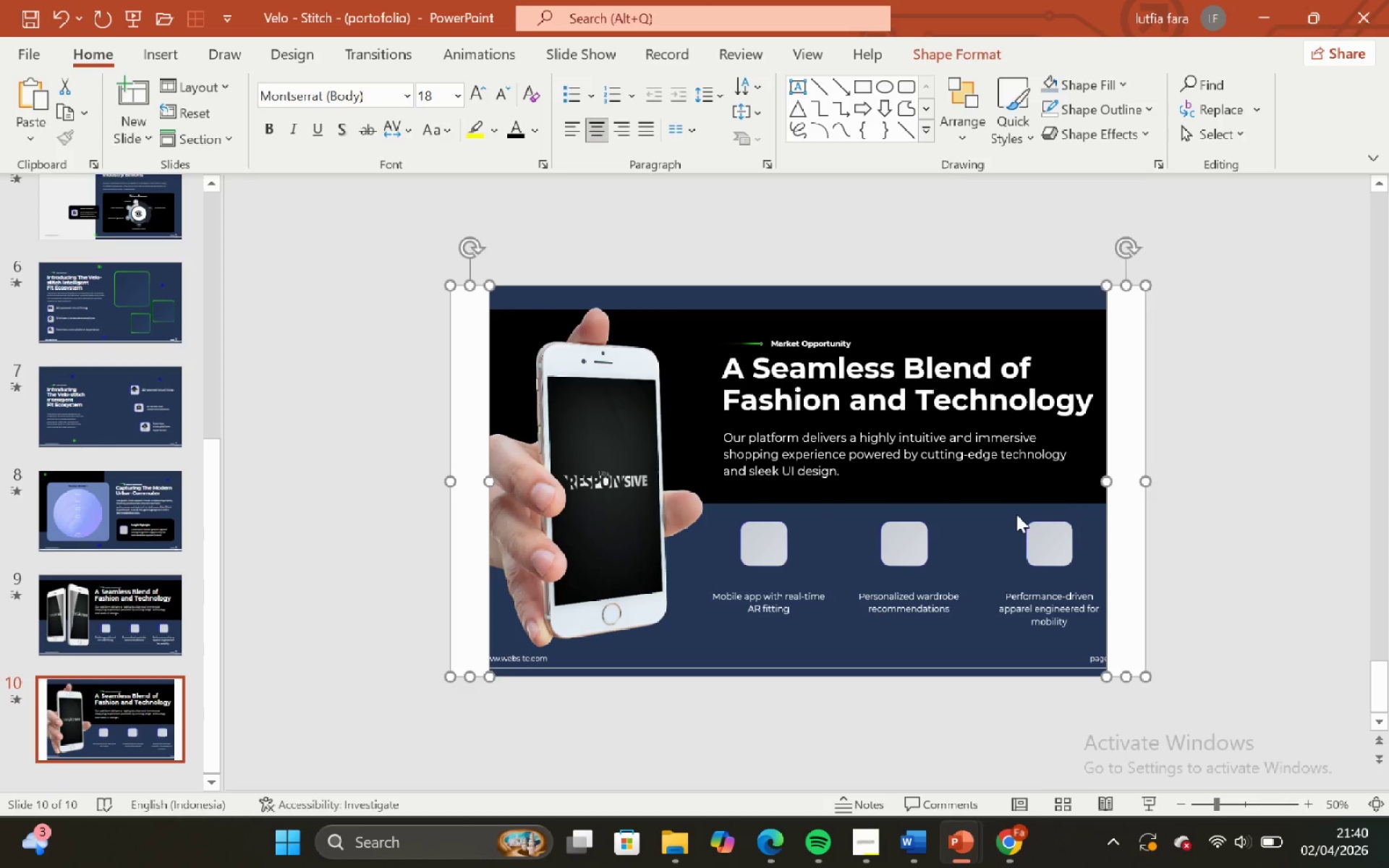 
key(Backspace)
 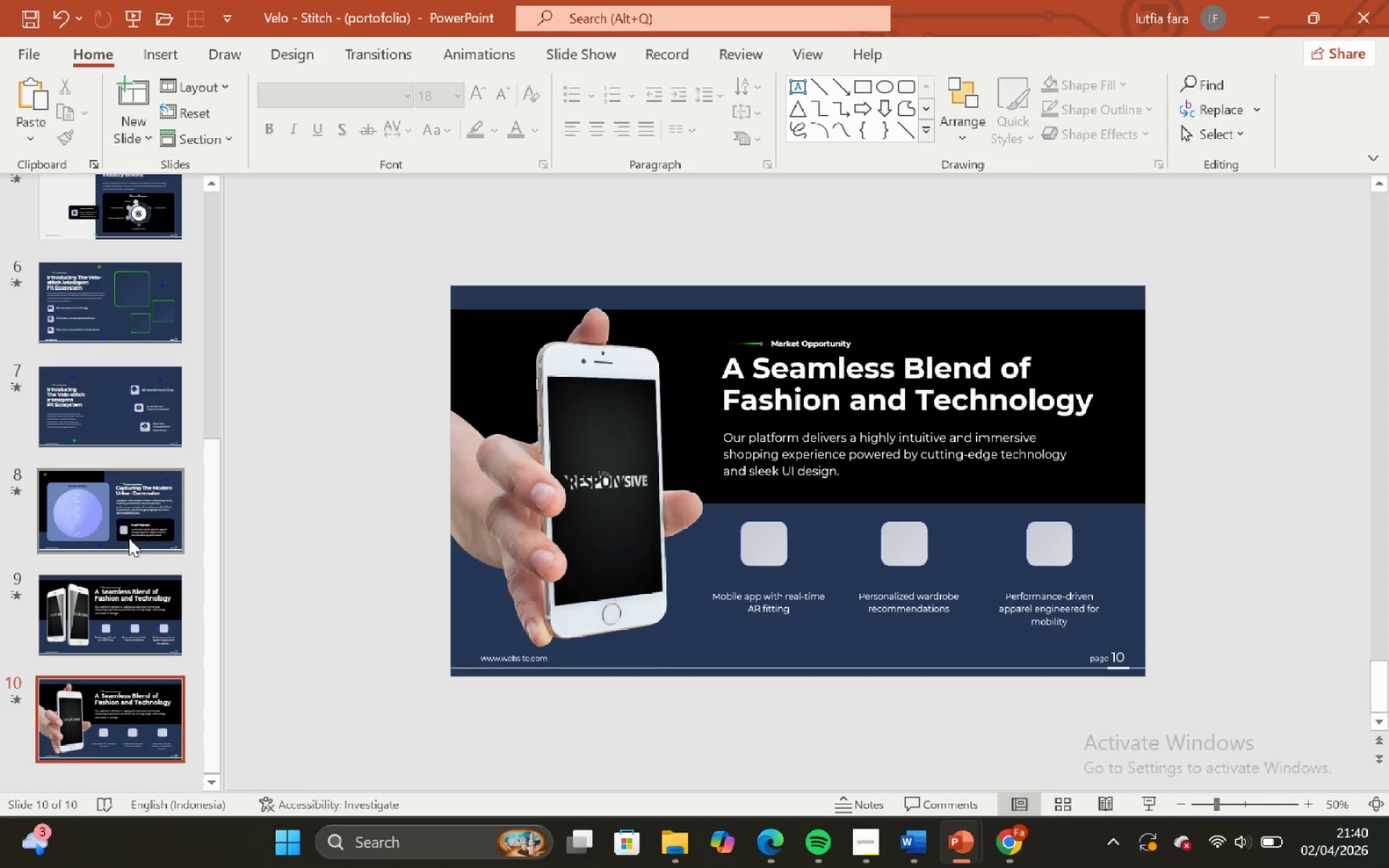 
scroll: coordinate [72, 527], scroll_direction: up, amount: 13.0
 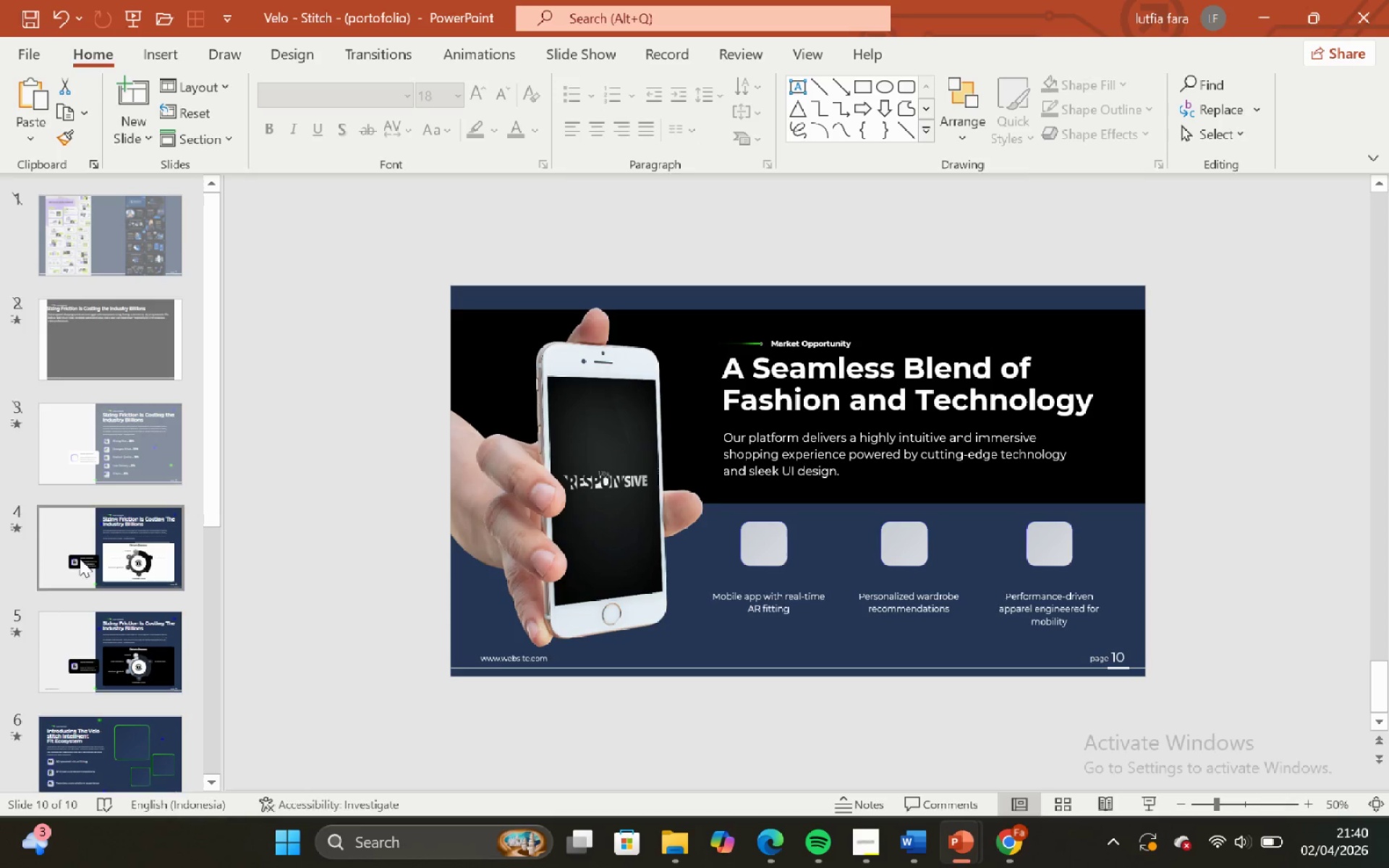 
left_click([81, 562])
 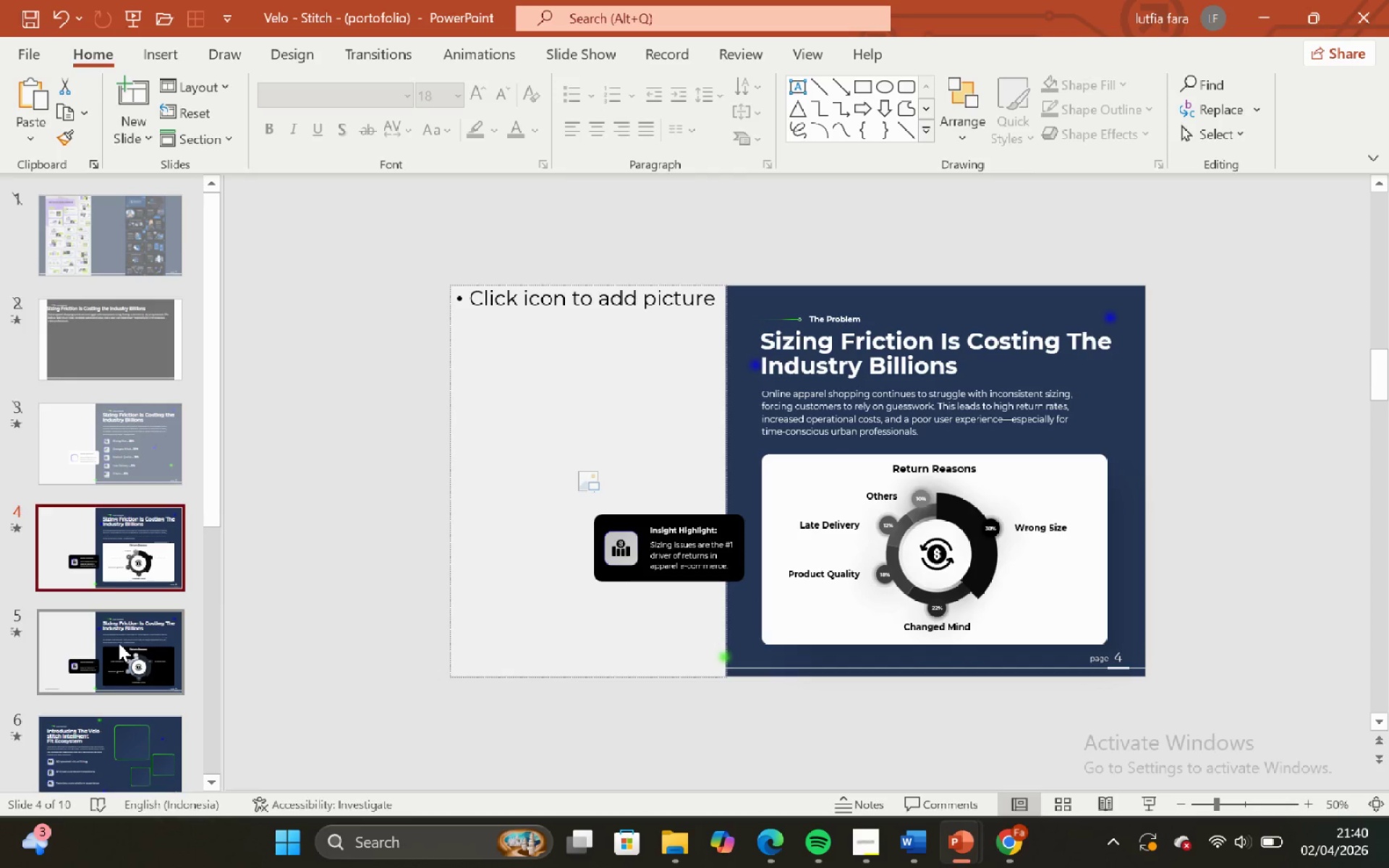 
left_click([119, 643])
 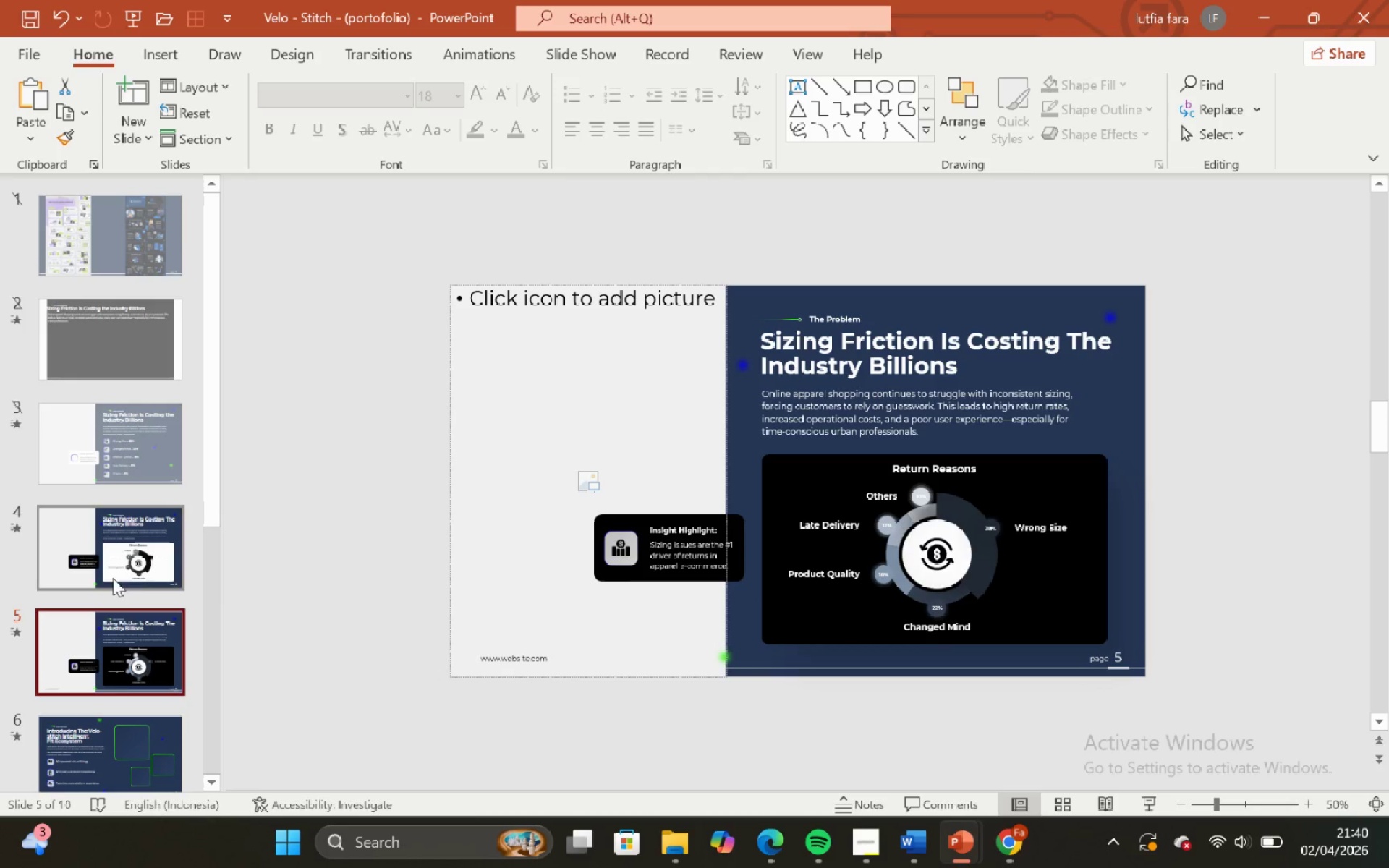 
left_click([113, 566])
 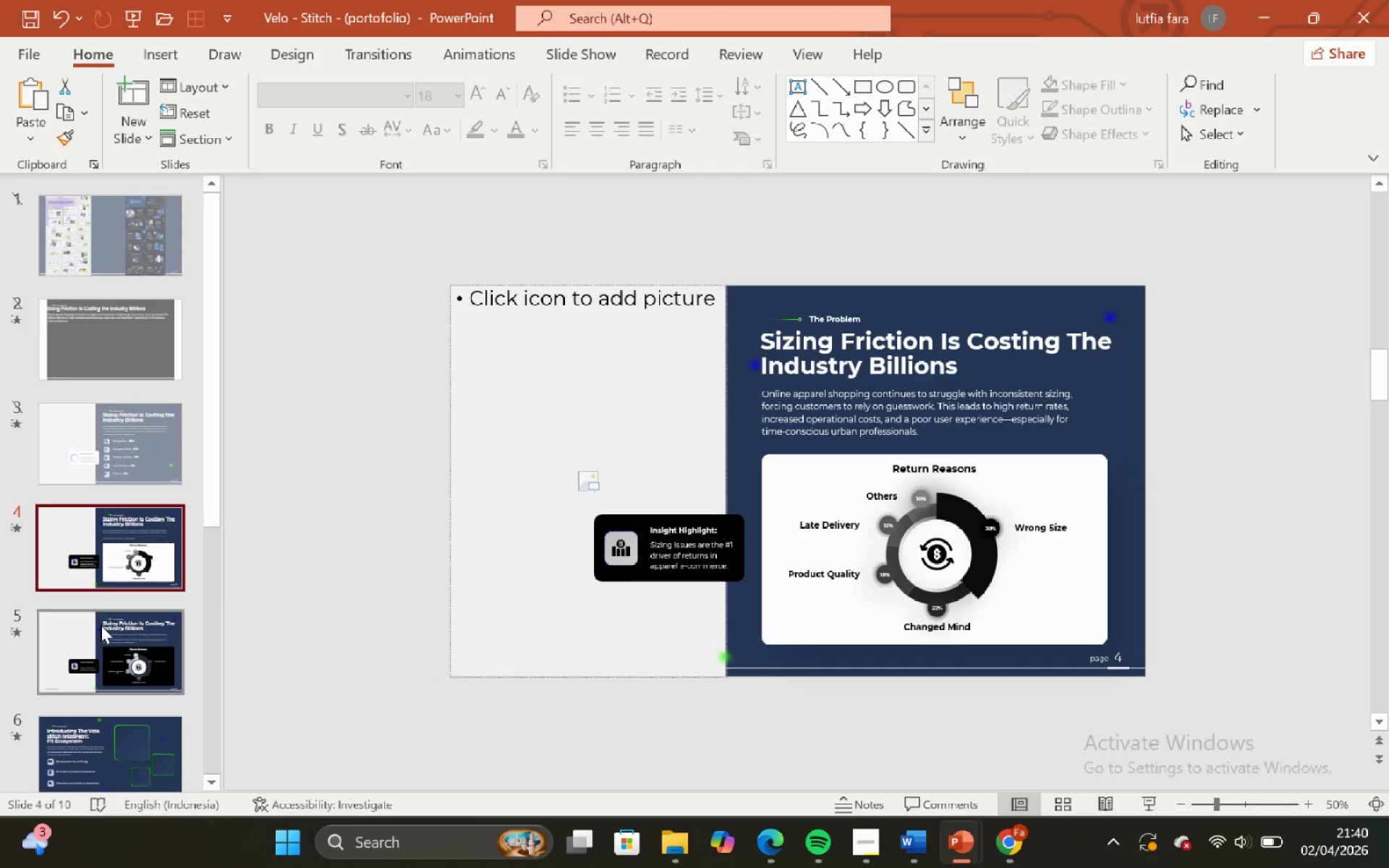 
left_click([101, 625])
 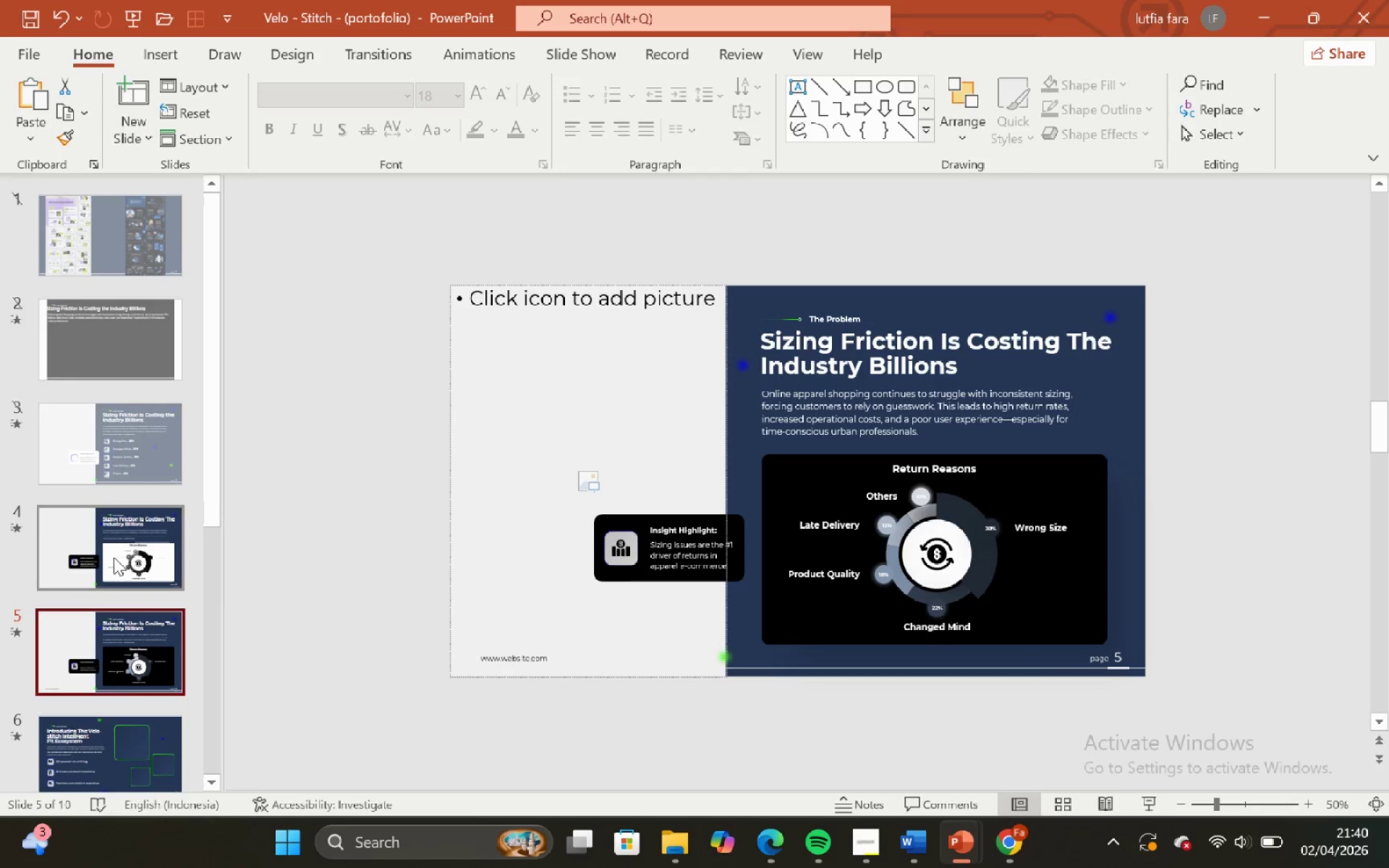 
left_click([114, 553])
 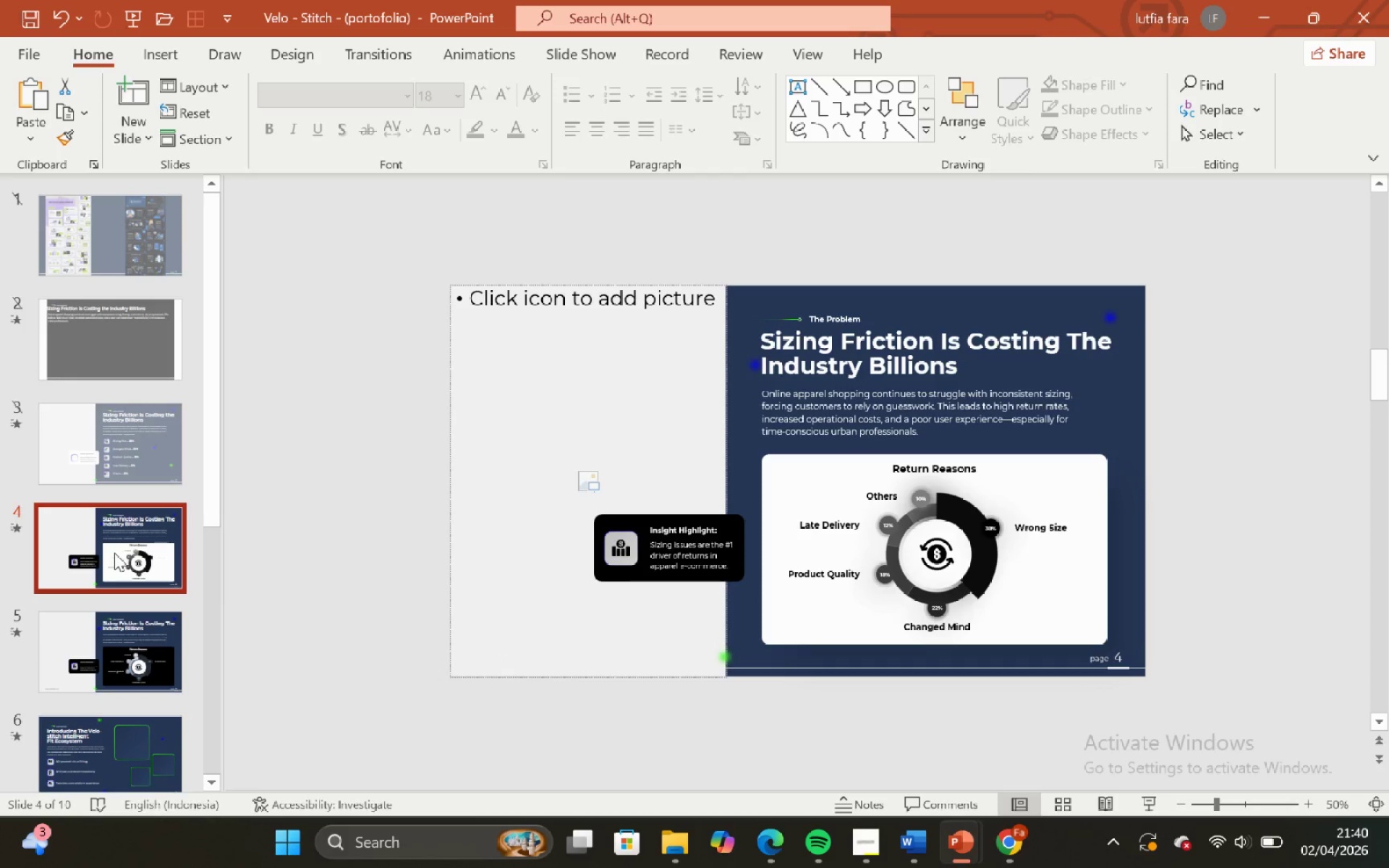 
right_click([114, 553])
 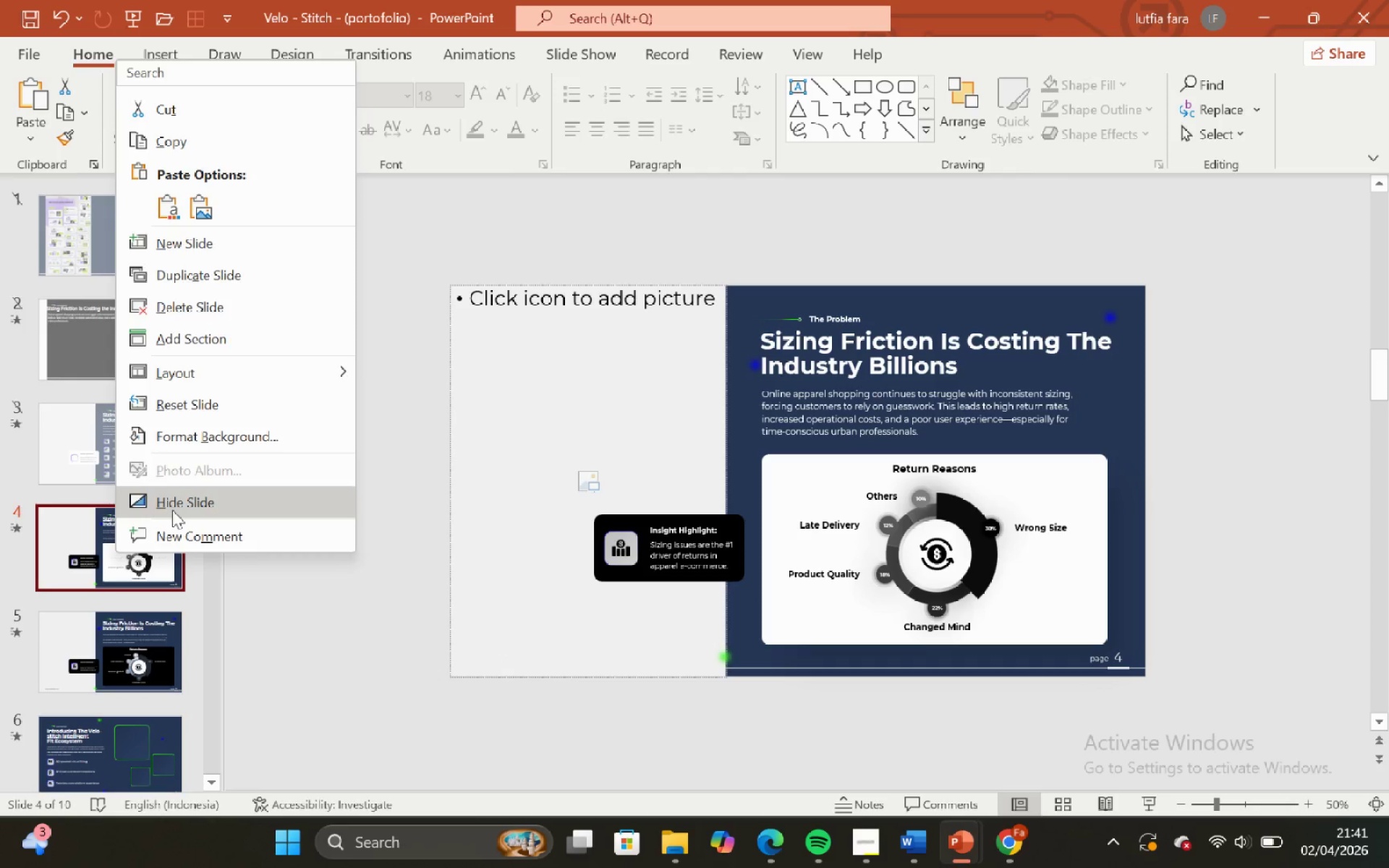 
double_click([113, 457])
 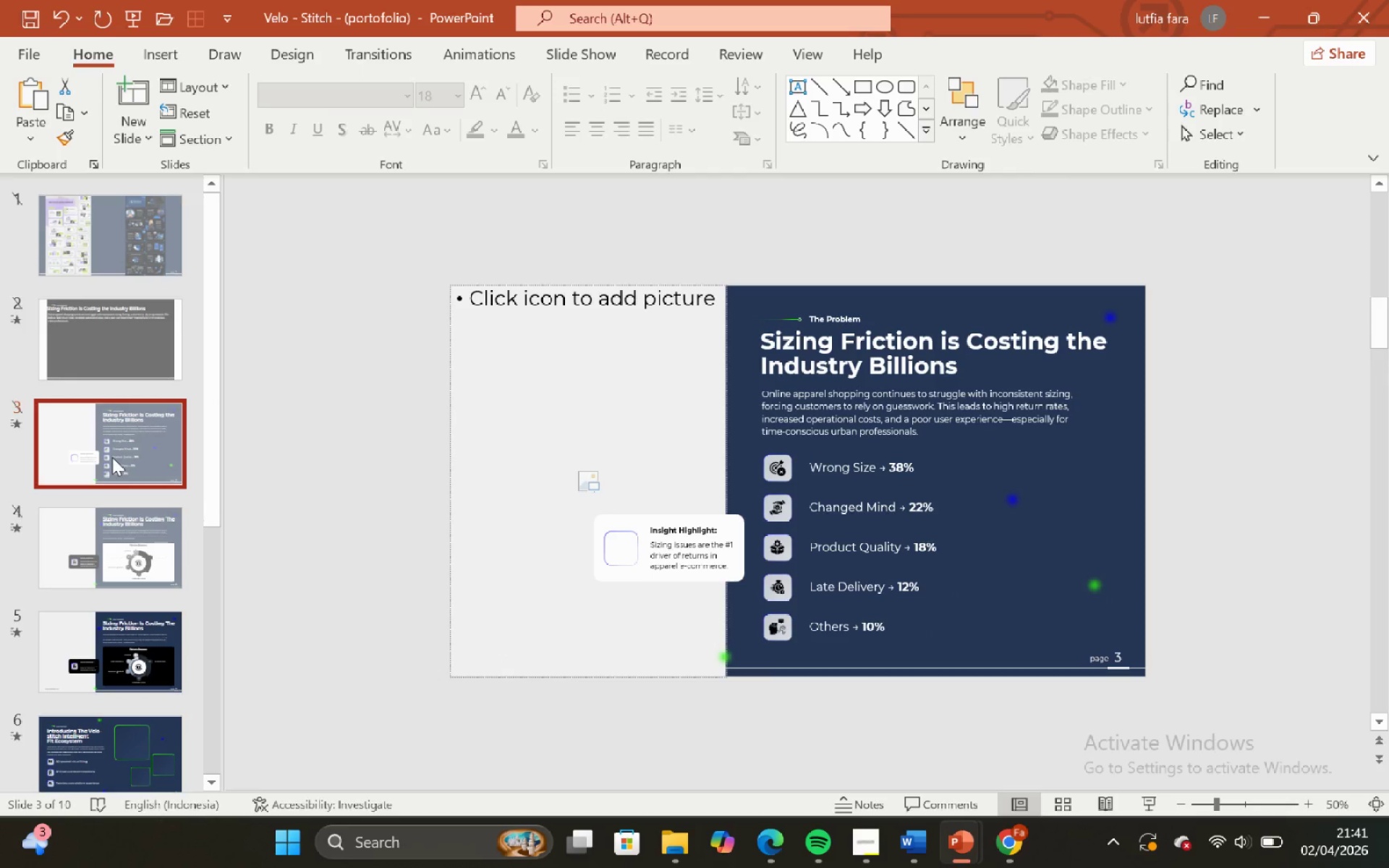 
key(Backspace)
 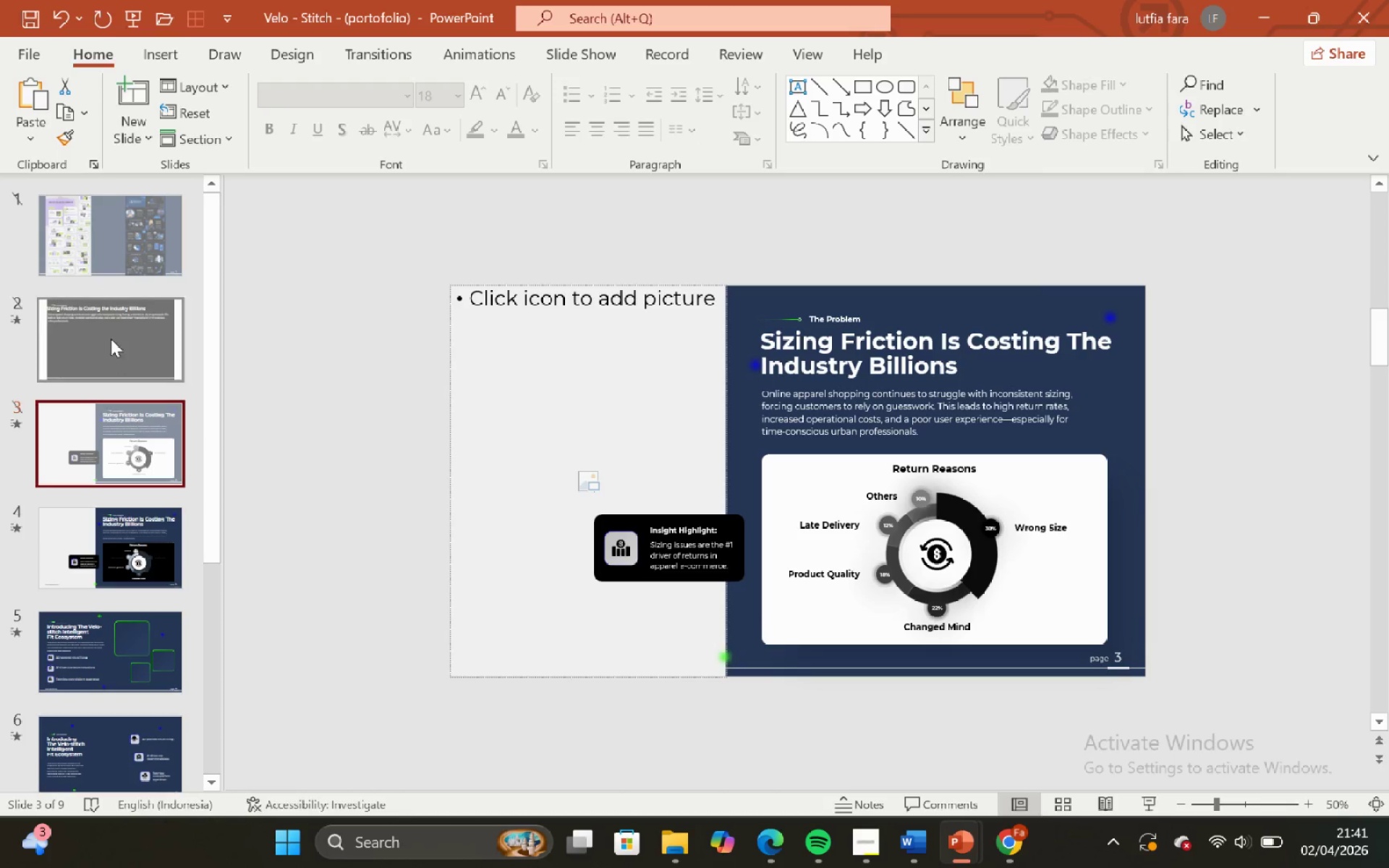 
scroll: coordinate [110, 338], scroll_direction: up, amount: 2.0
 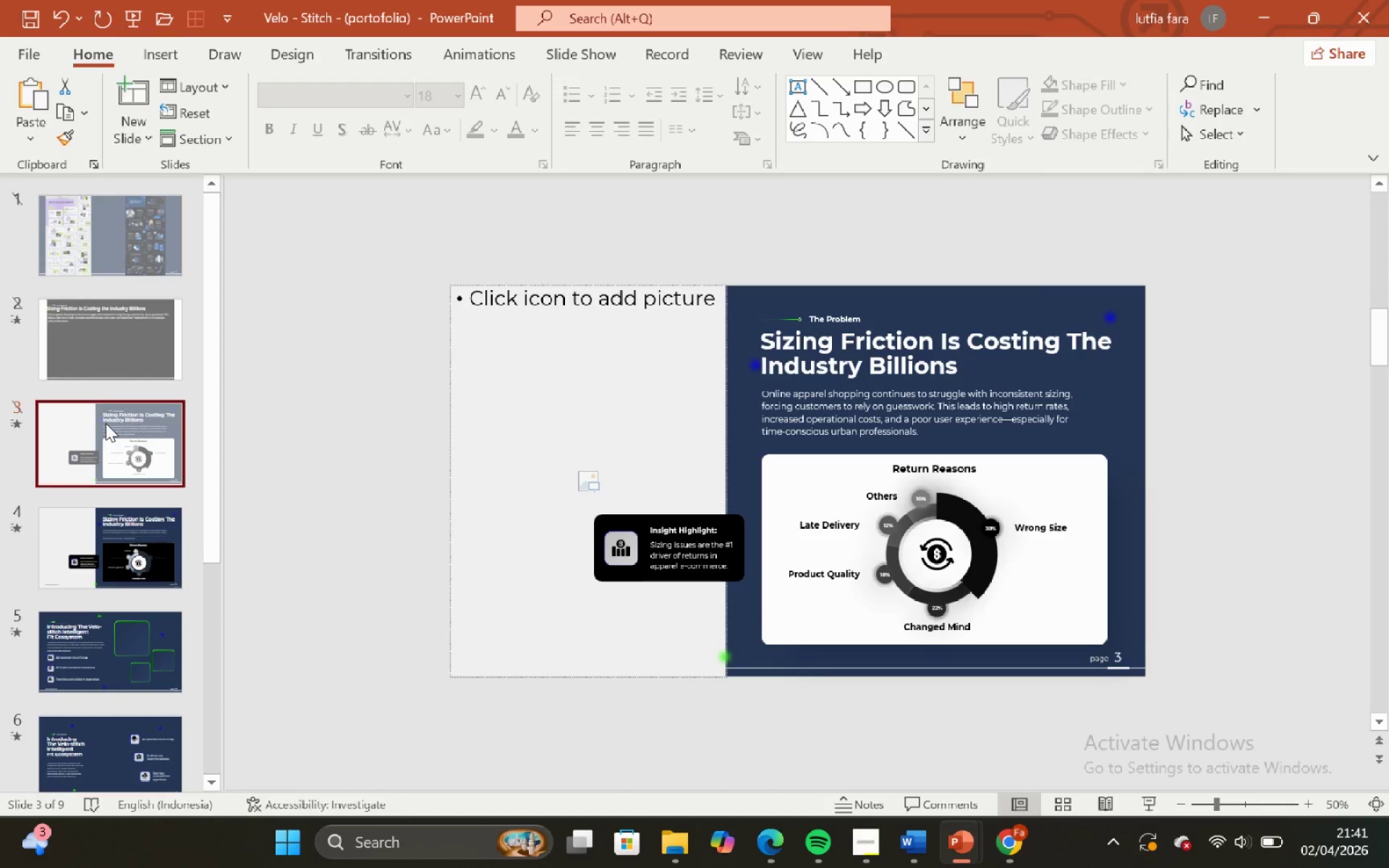 
left_click([106, 423])
 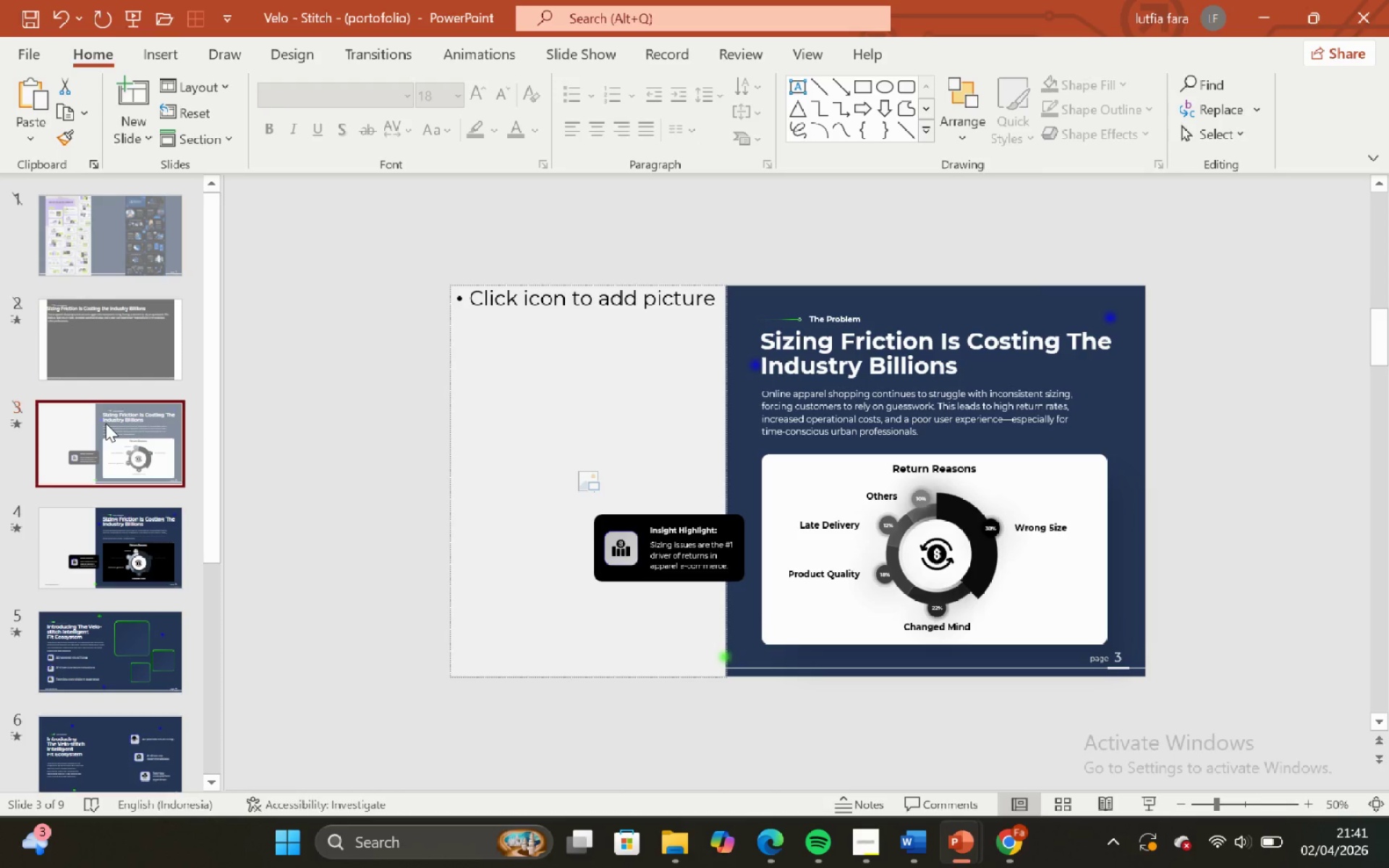 
scroll: coordinate [106, 423], scroll_direction: up, amount: 5.0
 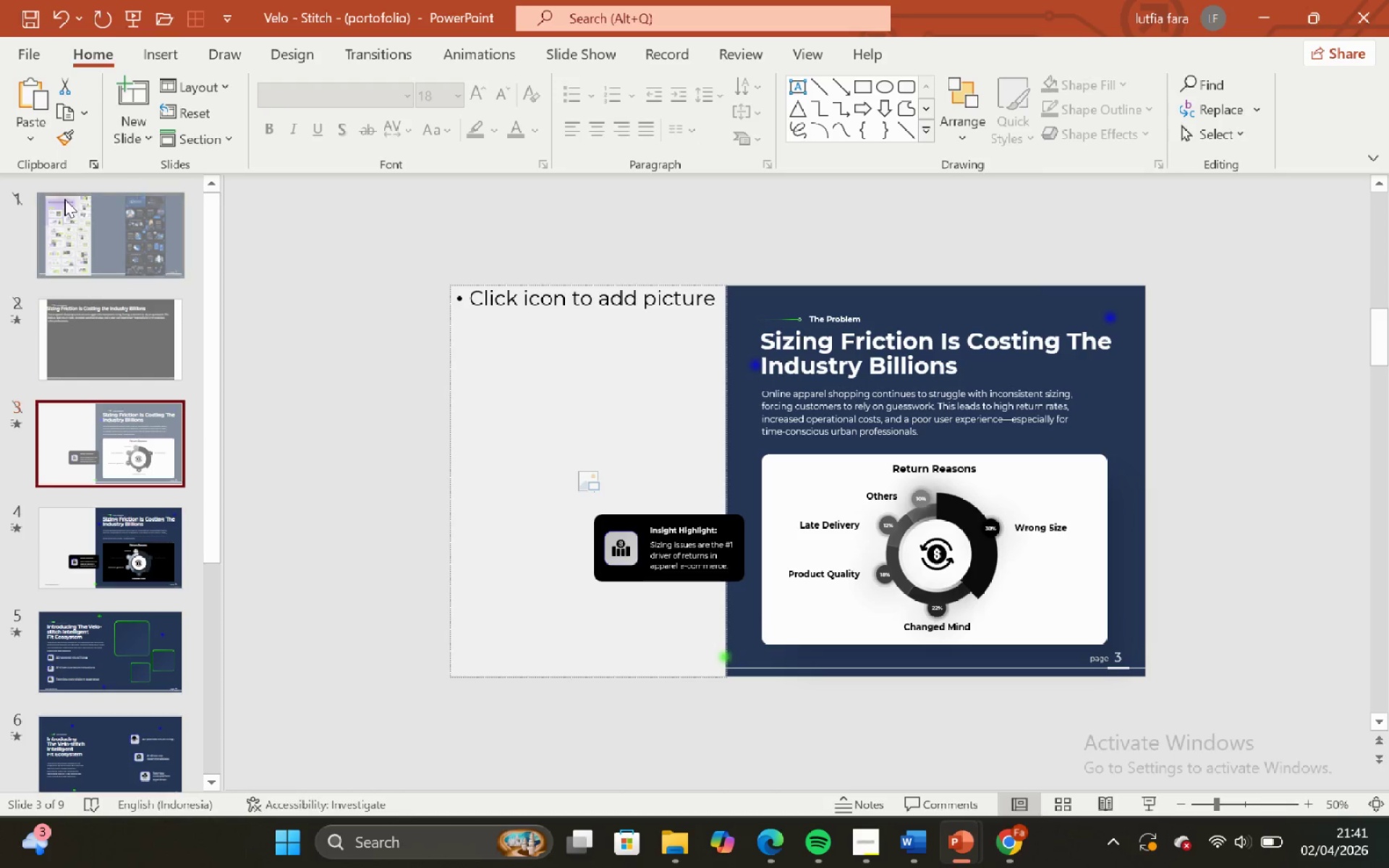 
left_click([64, 199])
 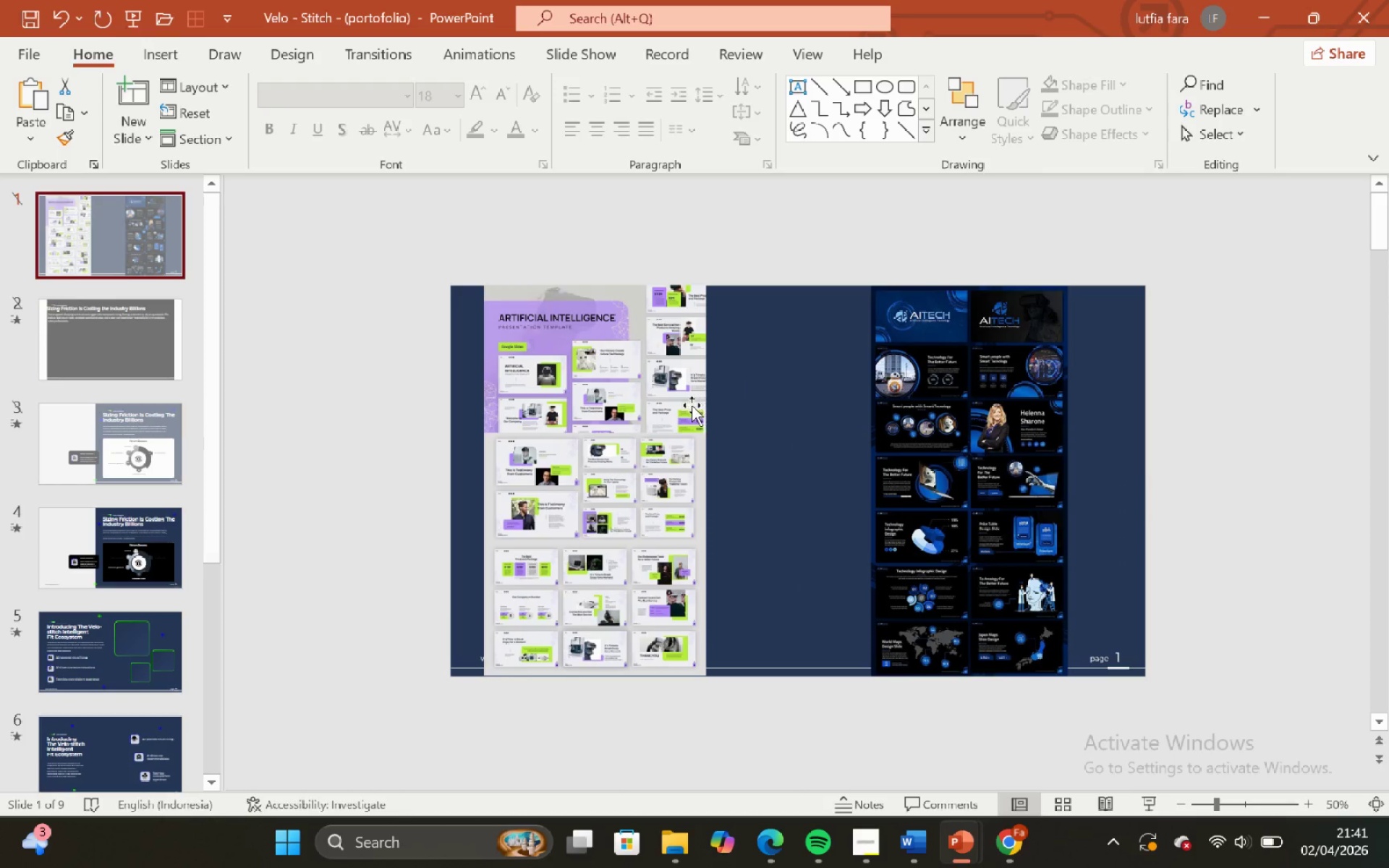 
left_click([618, 392])
 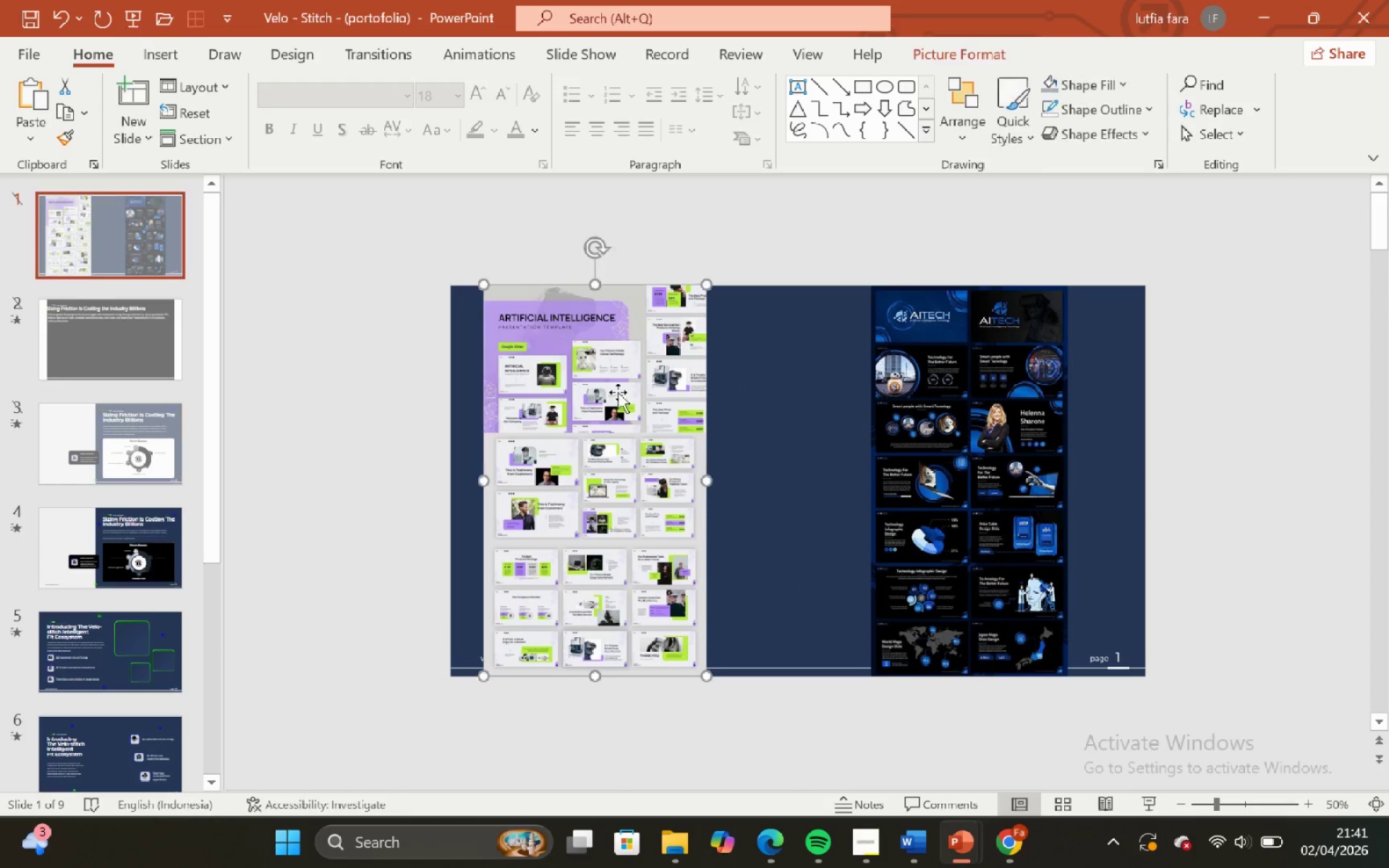 
hold_key(key=ControlLeft, duration=1.17)
hold_key(key=ShiftLeft, duration=1.03)
scroll: coordinate [617, 391], scroll_direction: up, amount: 7.0
 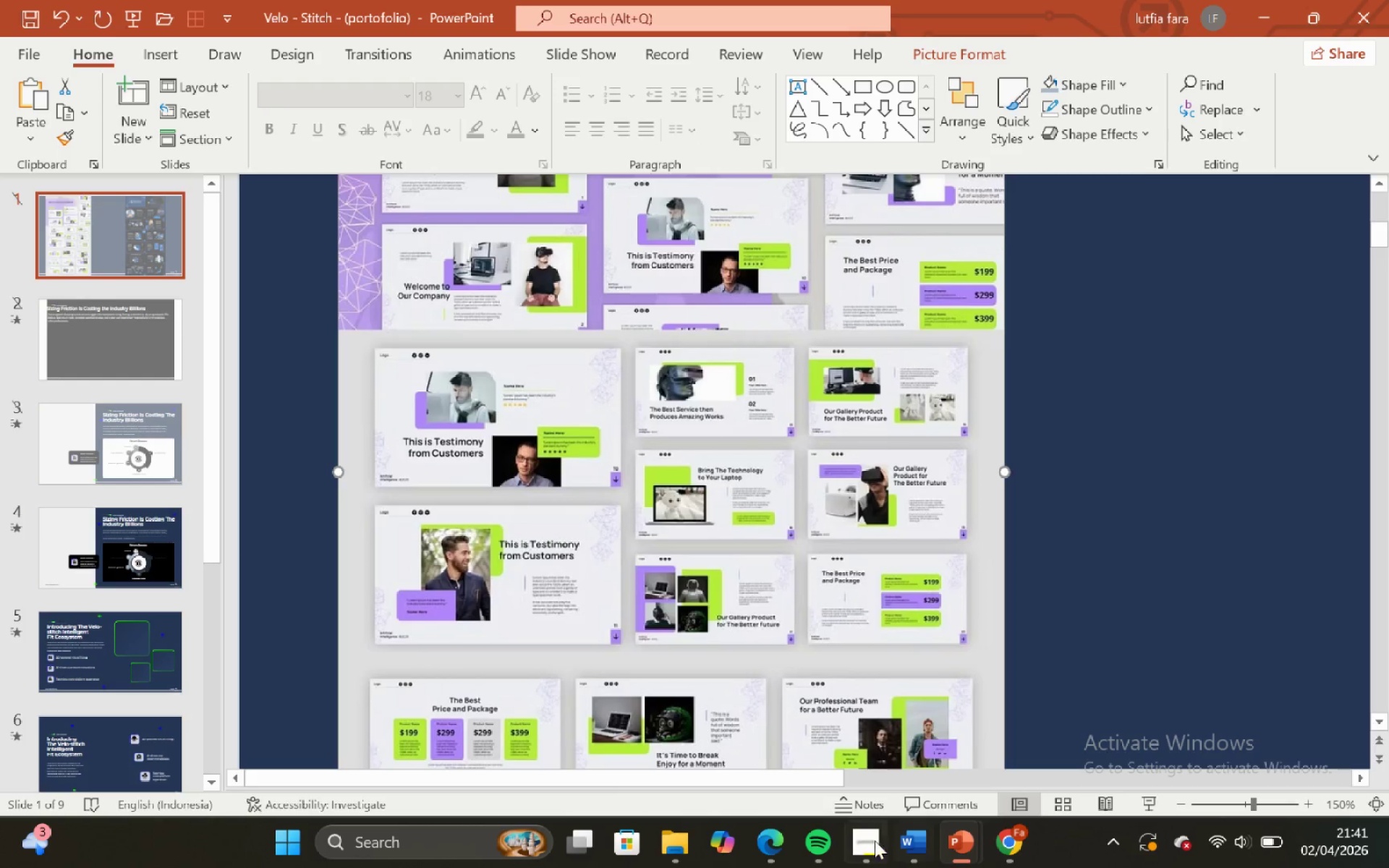 
left_click([863, 837])